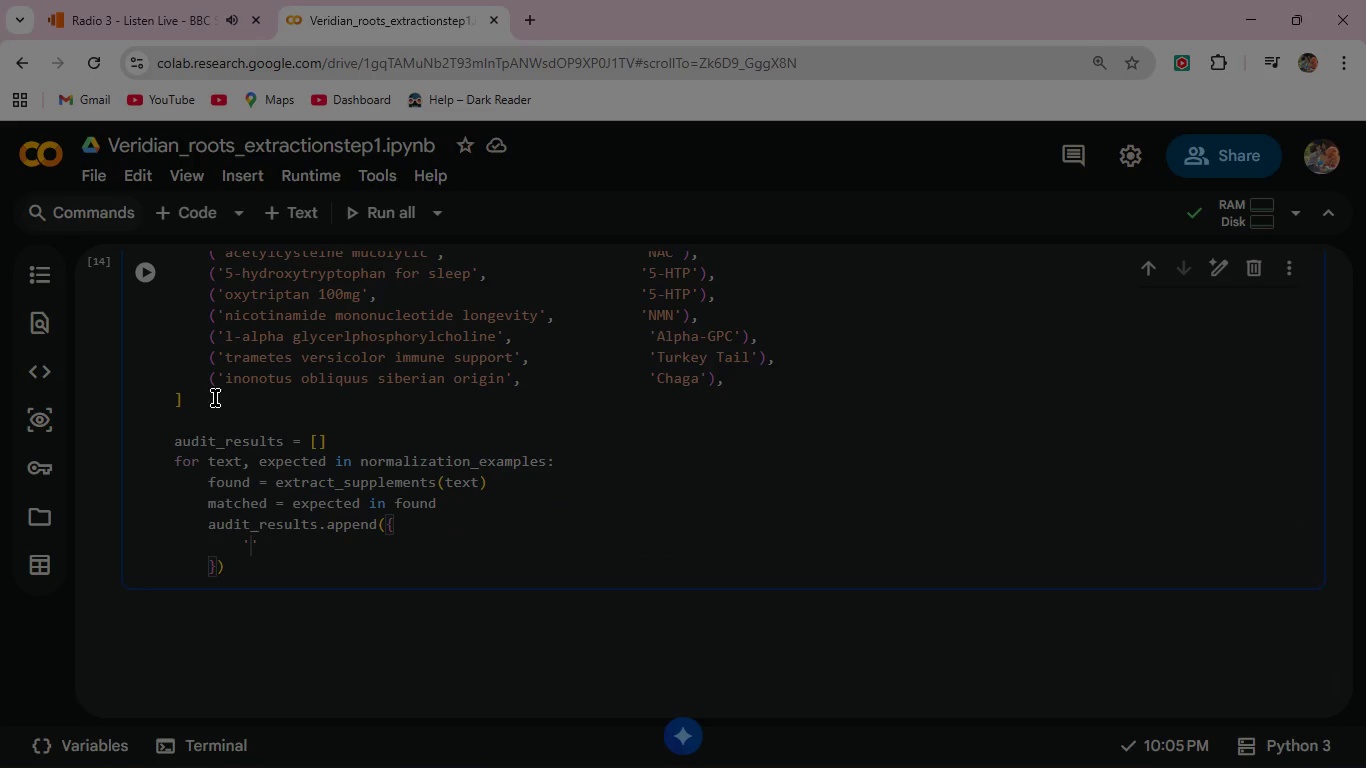 
type(In)
 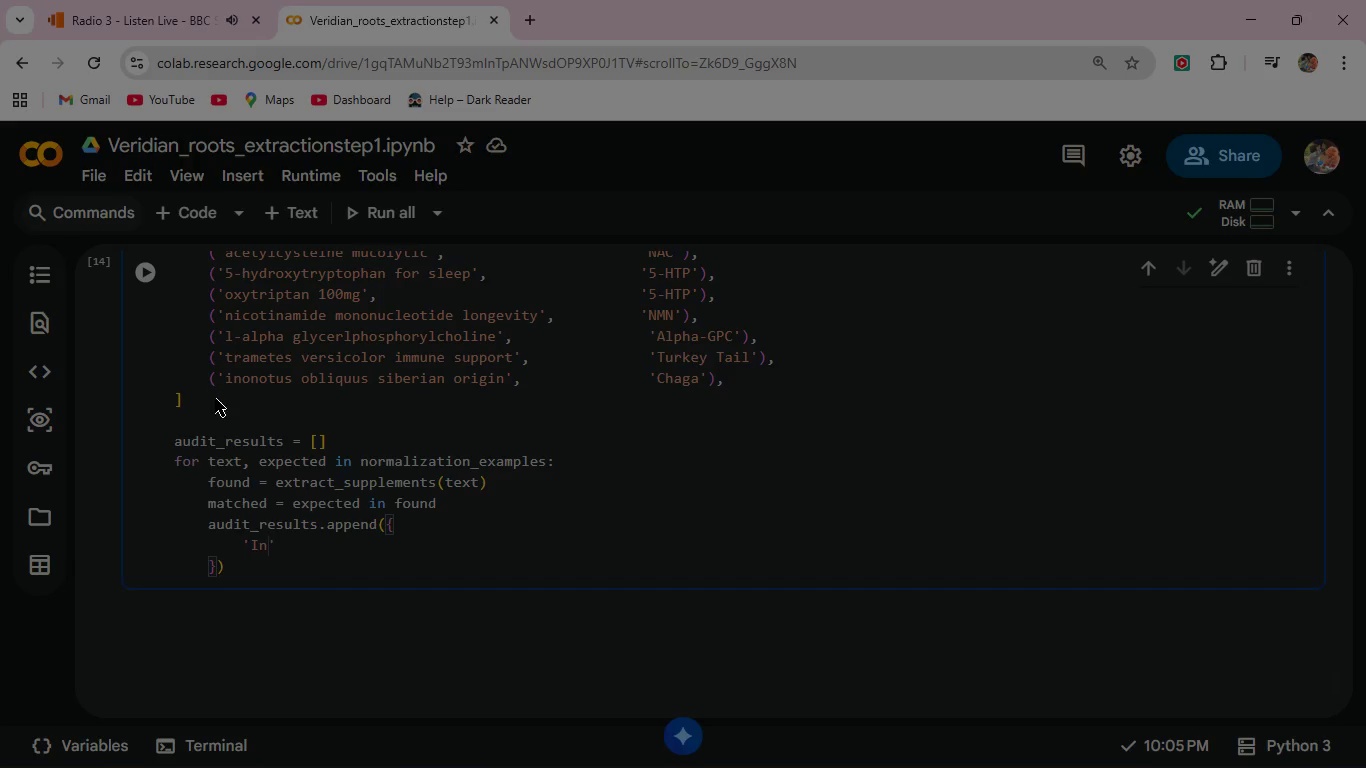 
right_click([215, 398])
 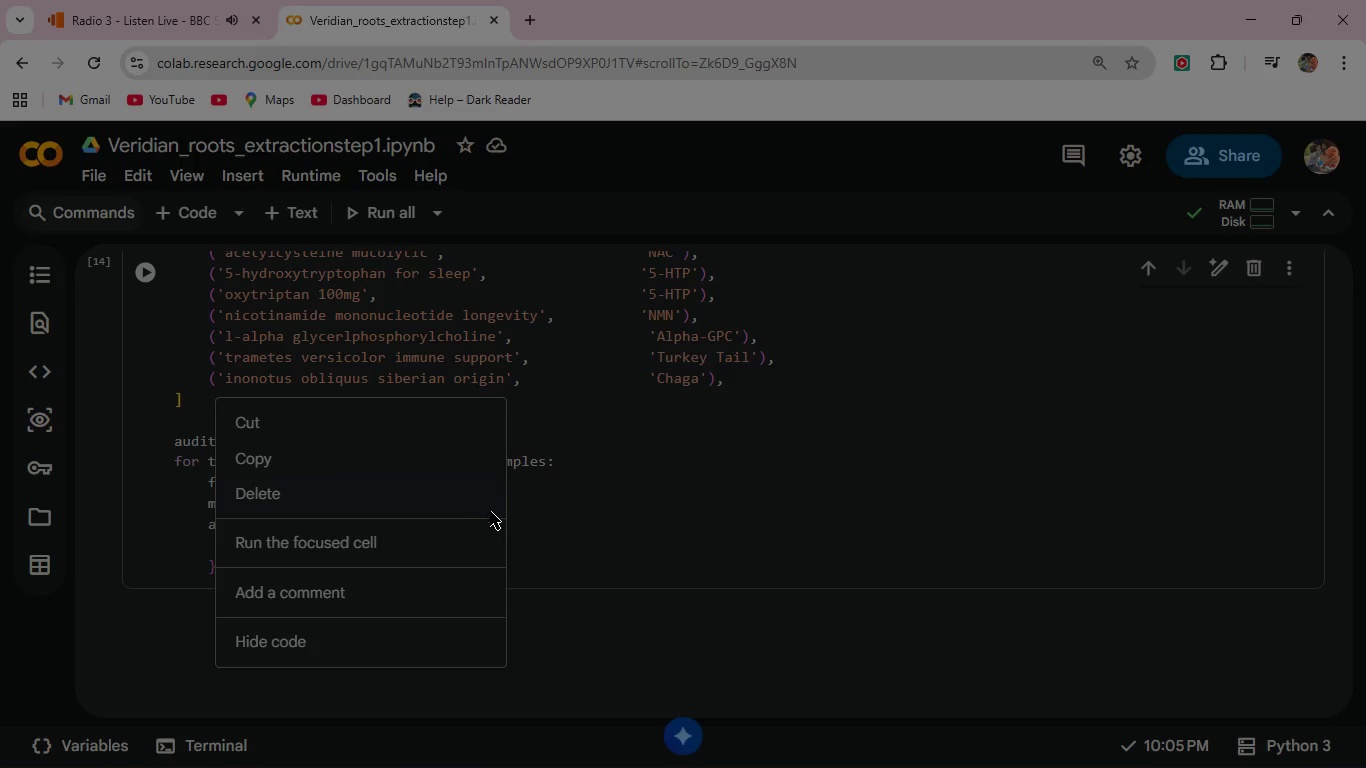 
left_click([536, 529])
 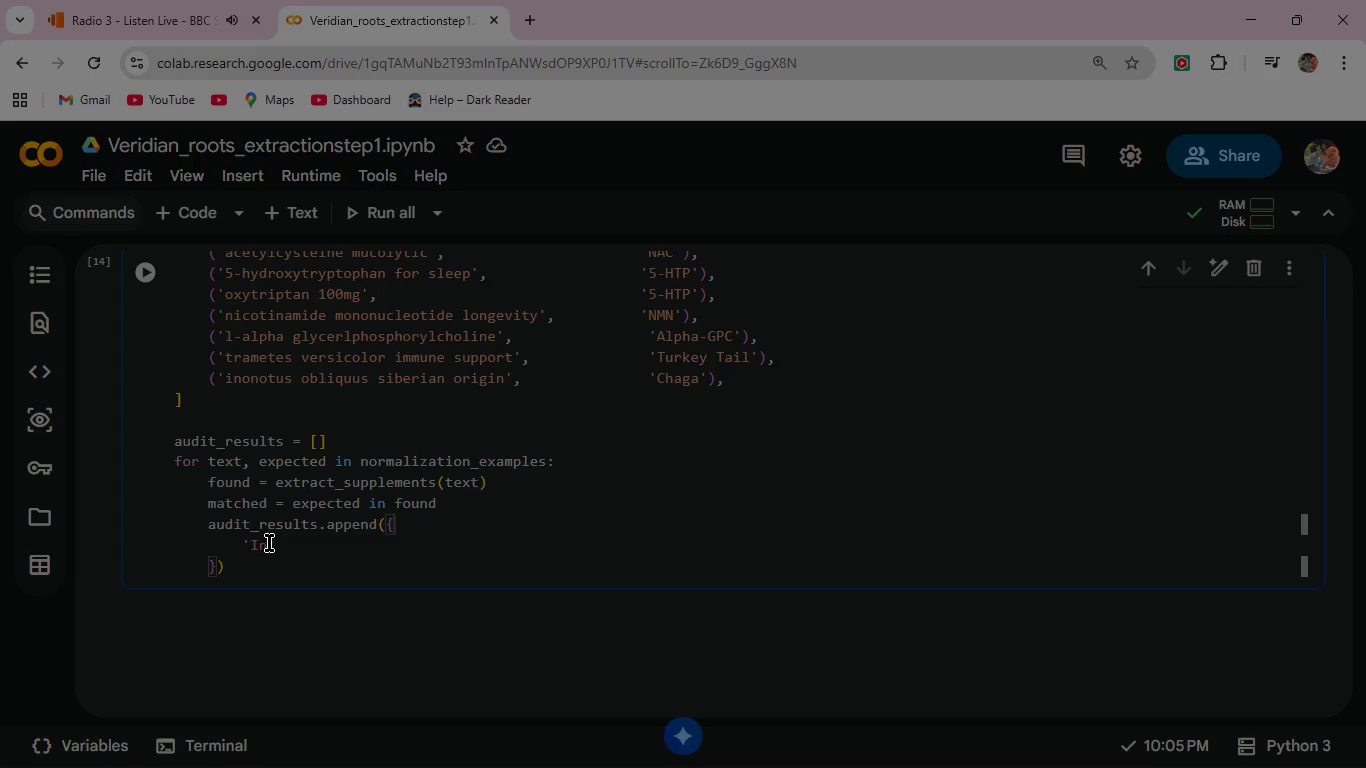 
left_click([269, 543])
 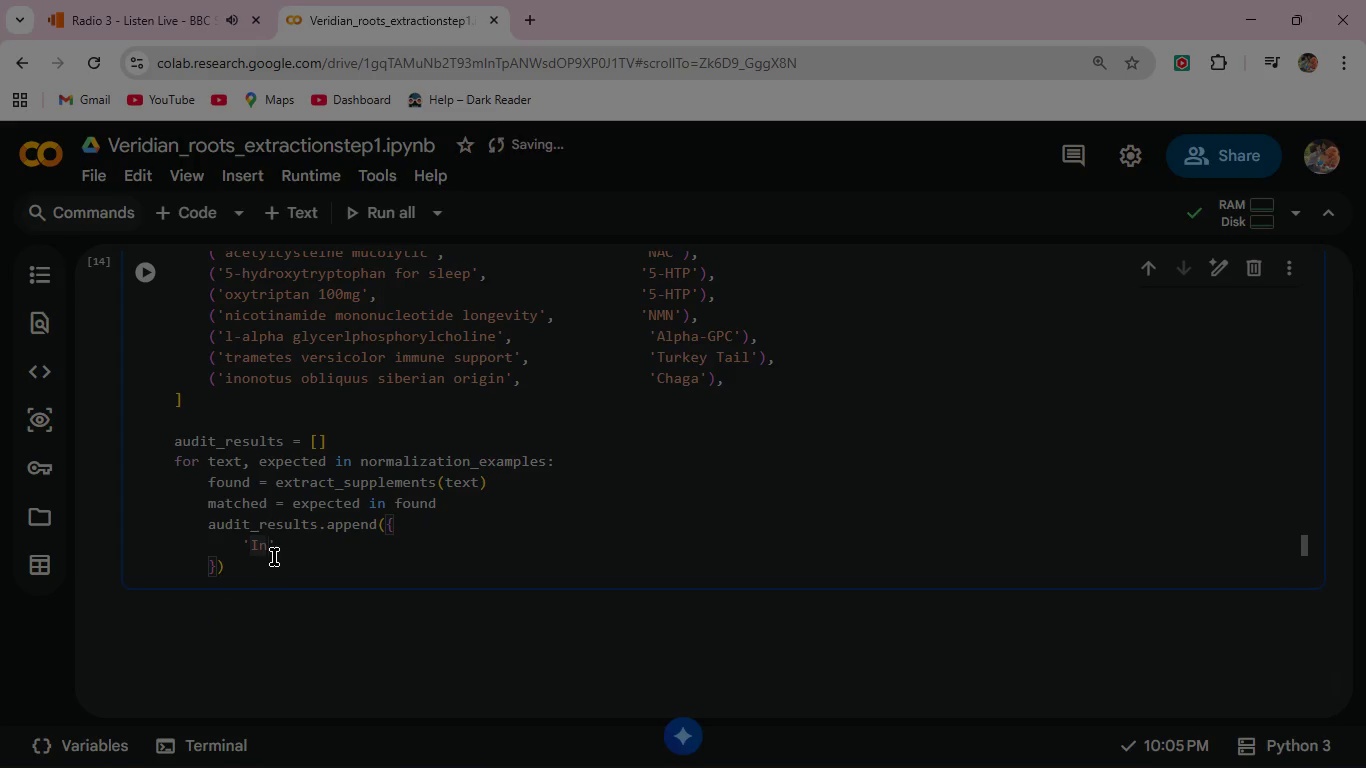 
type(put Text)
 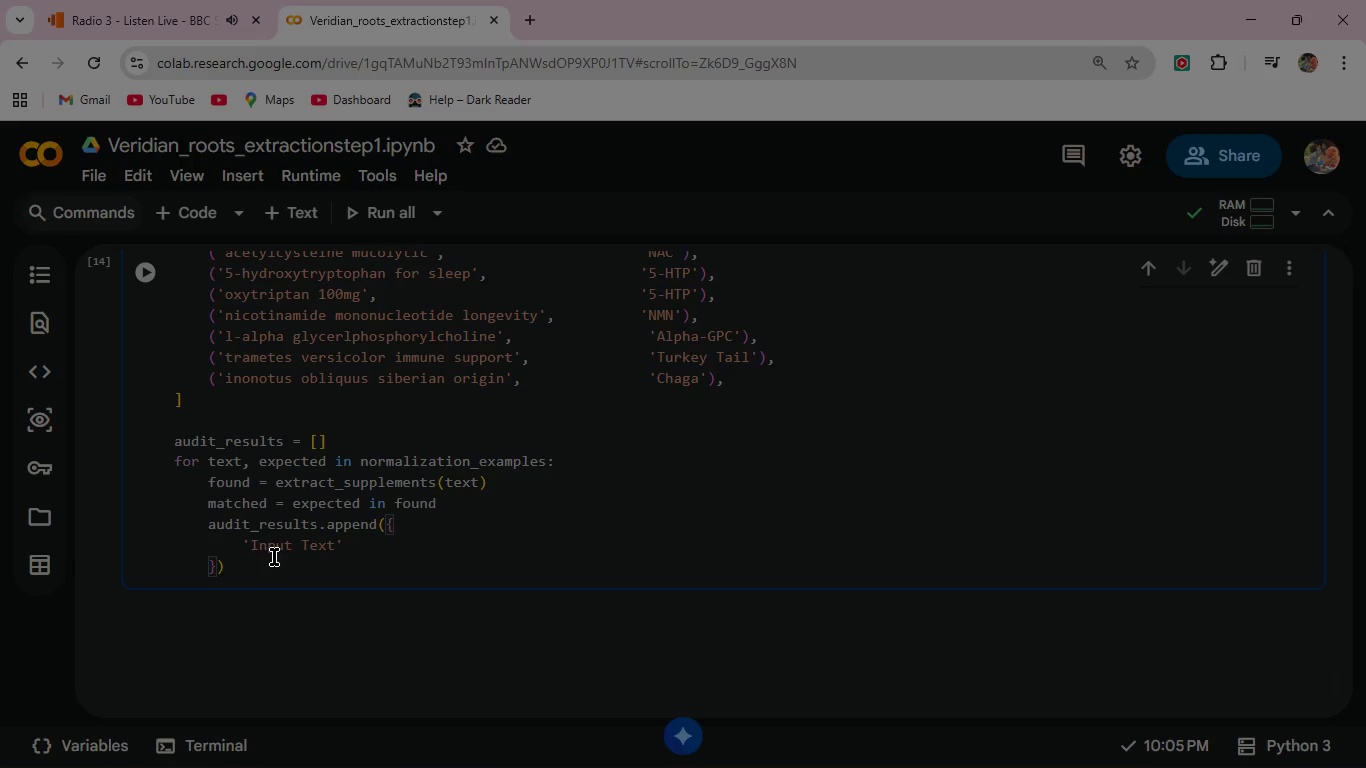 
key(ArrowRight)
 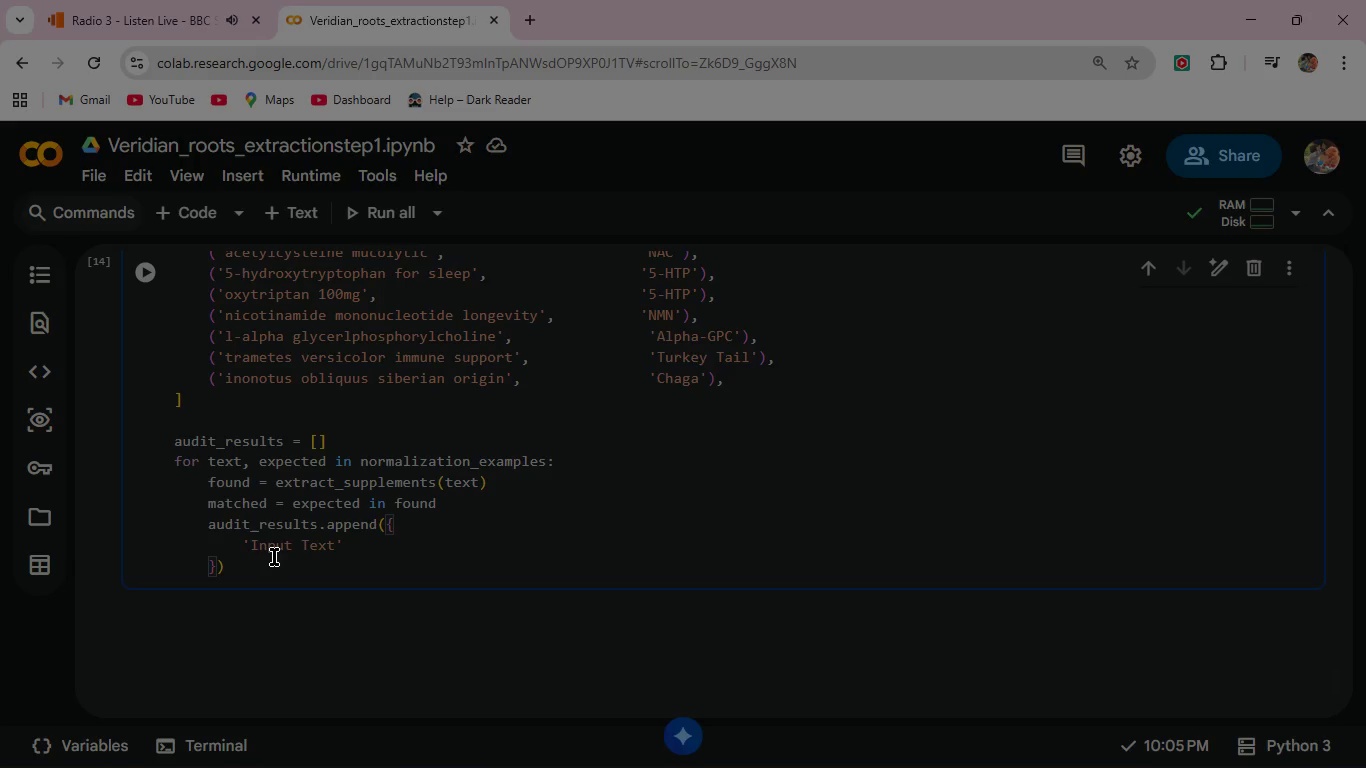 
type(: text,)
 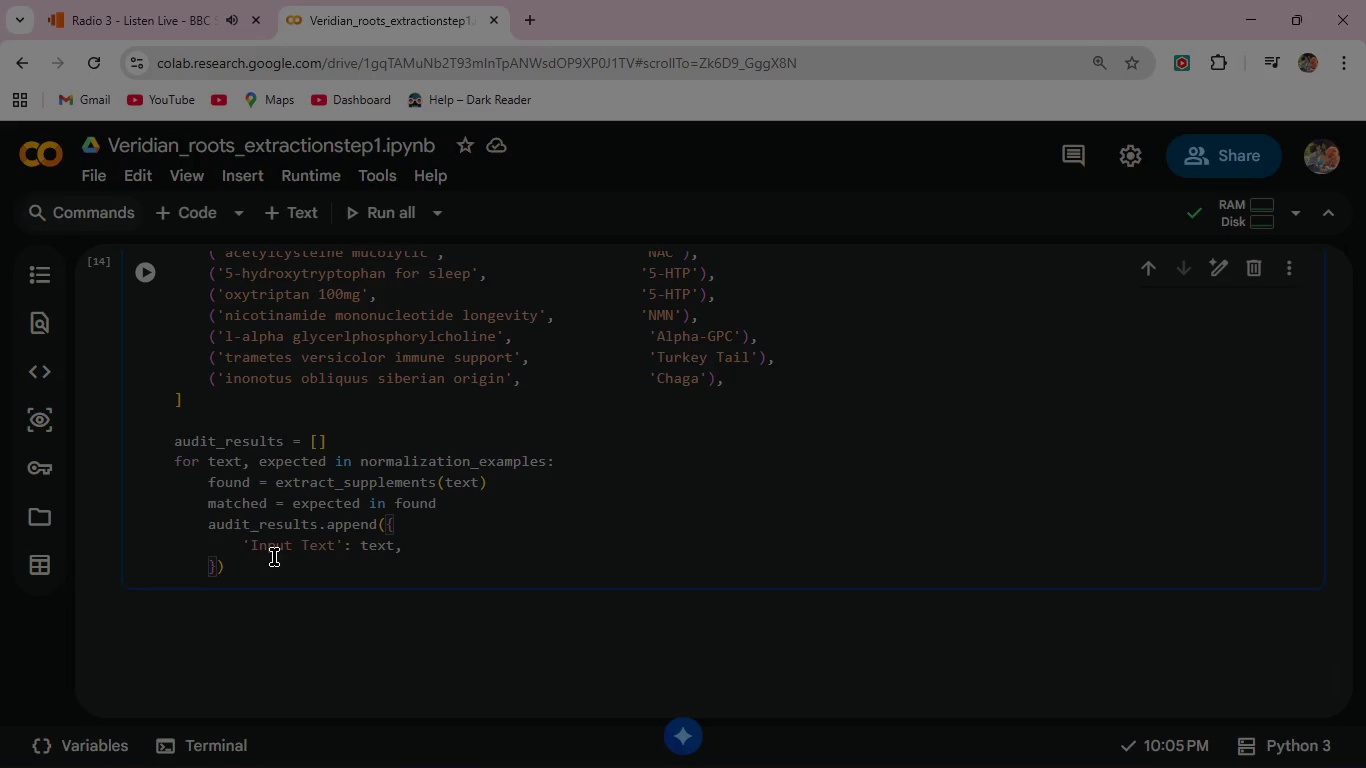 
key(Enter)
 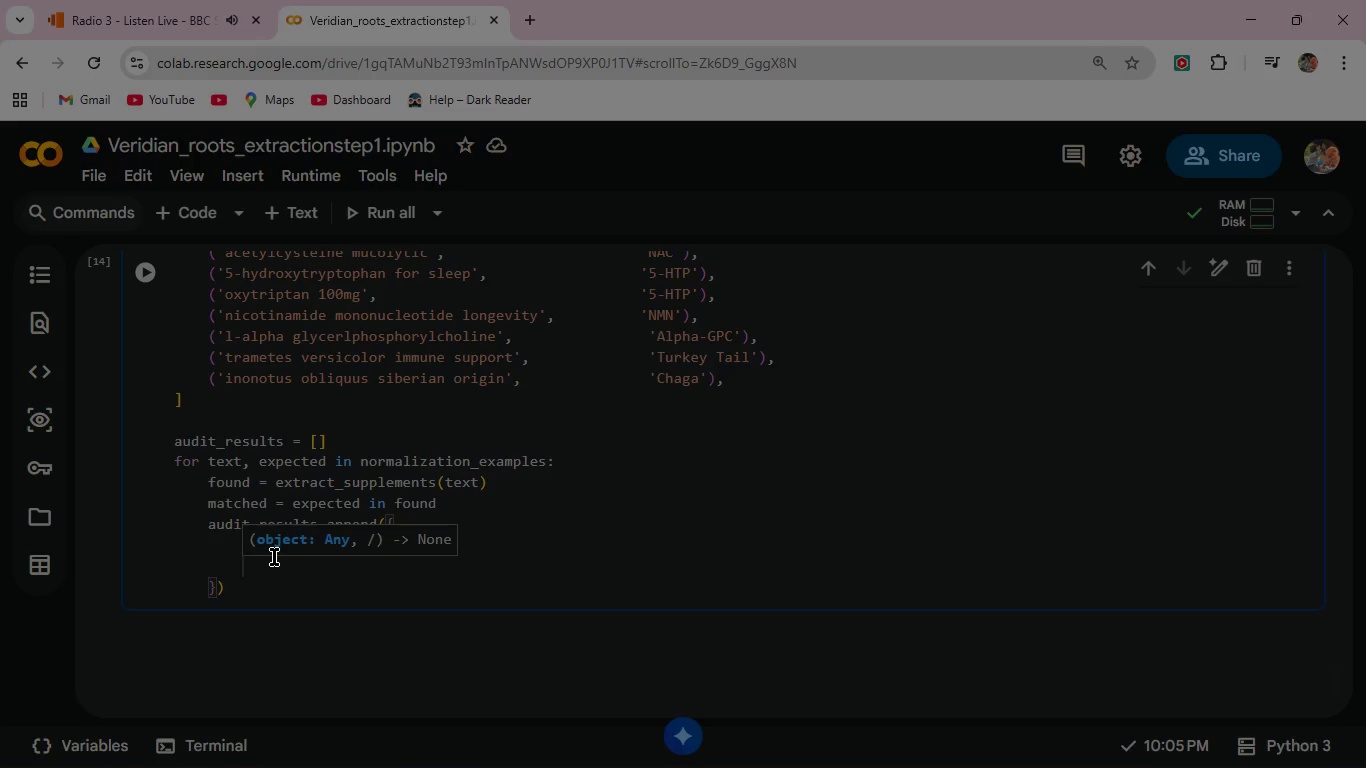 
wait(15.2)
 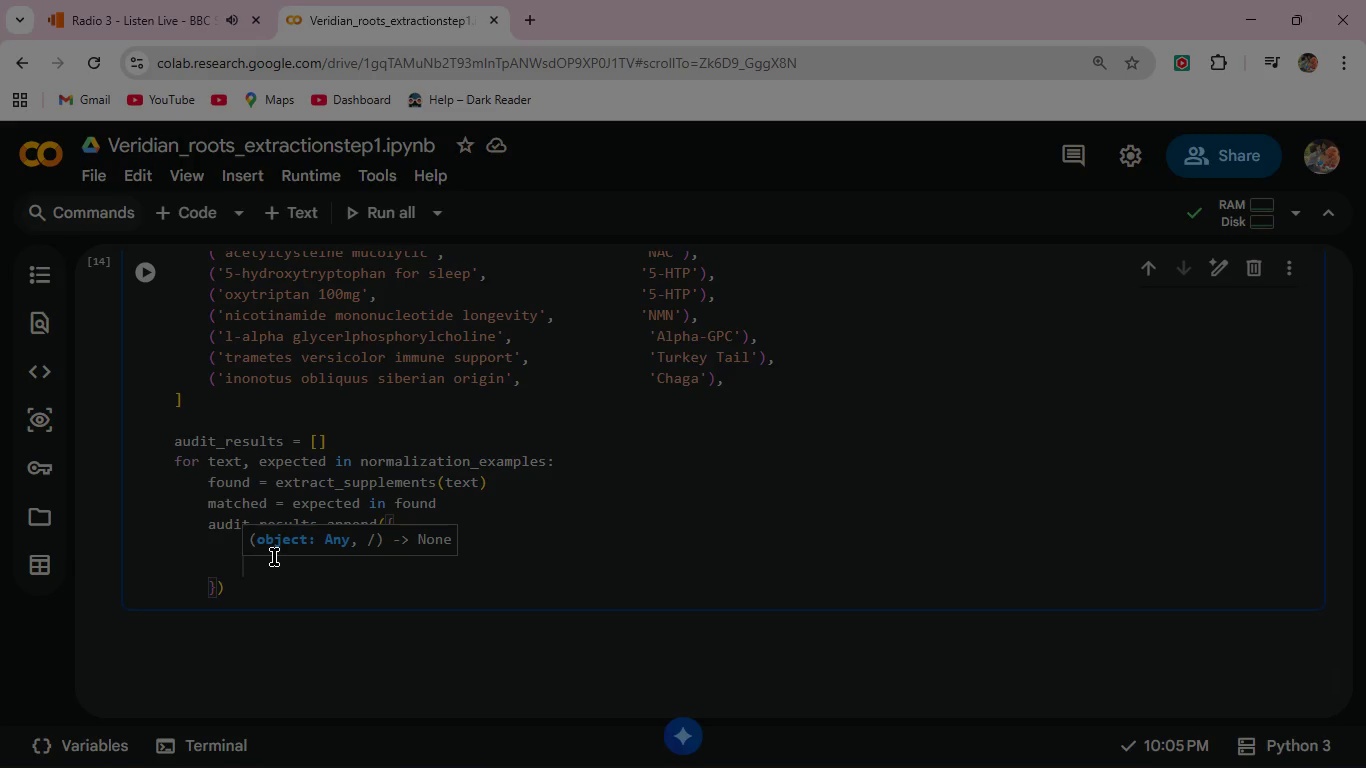 
type('Expected)
 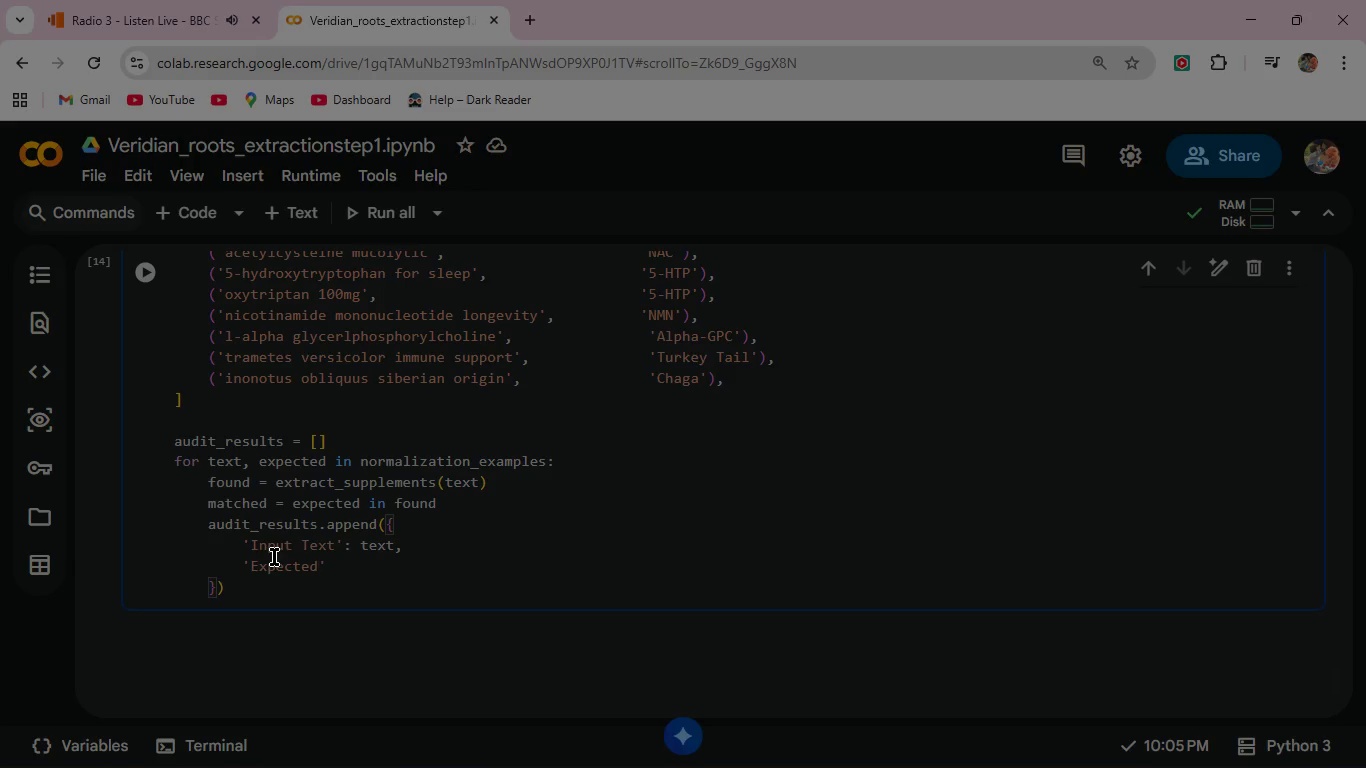 
key(ArrowRight)
 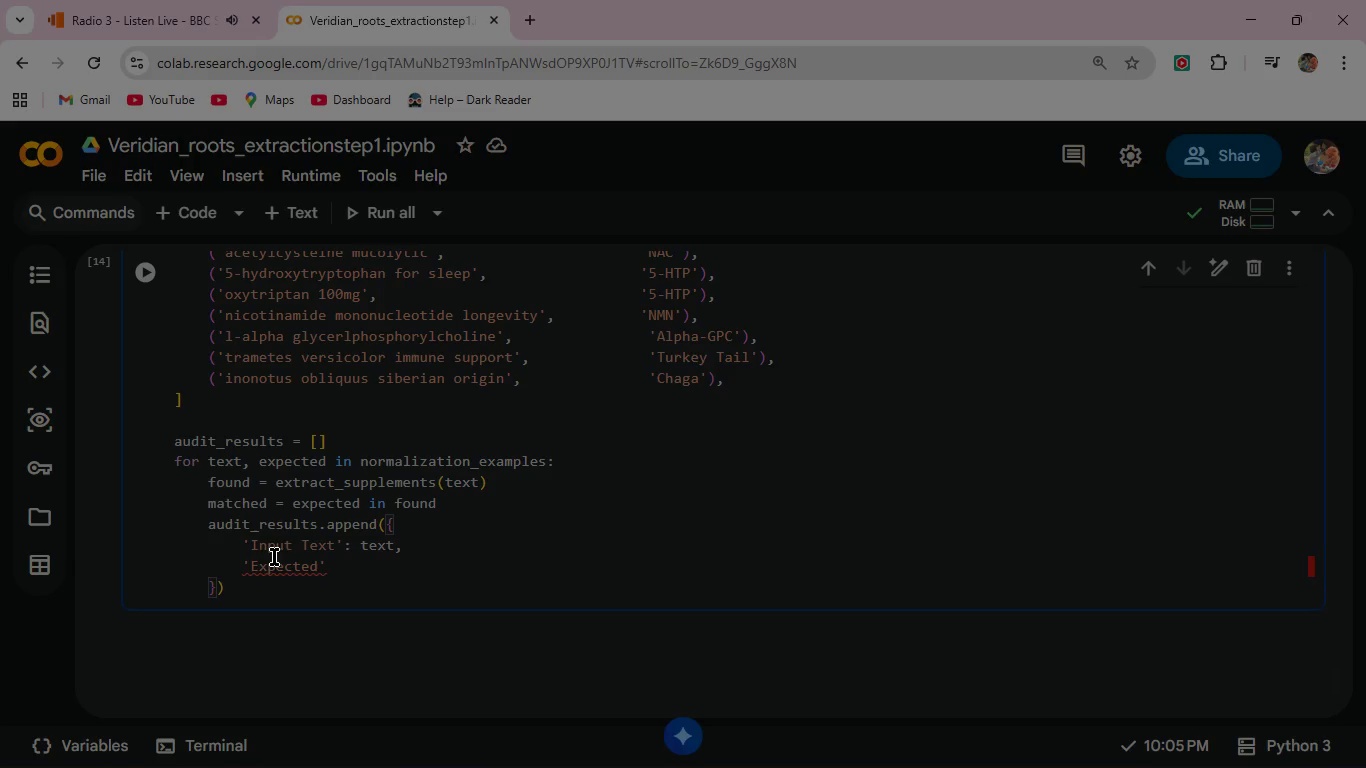 
type(:ex)
key(Backspace)
key(Backspace)
type( expected,)
 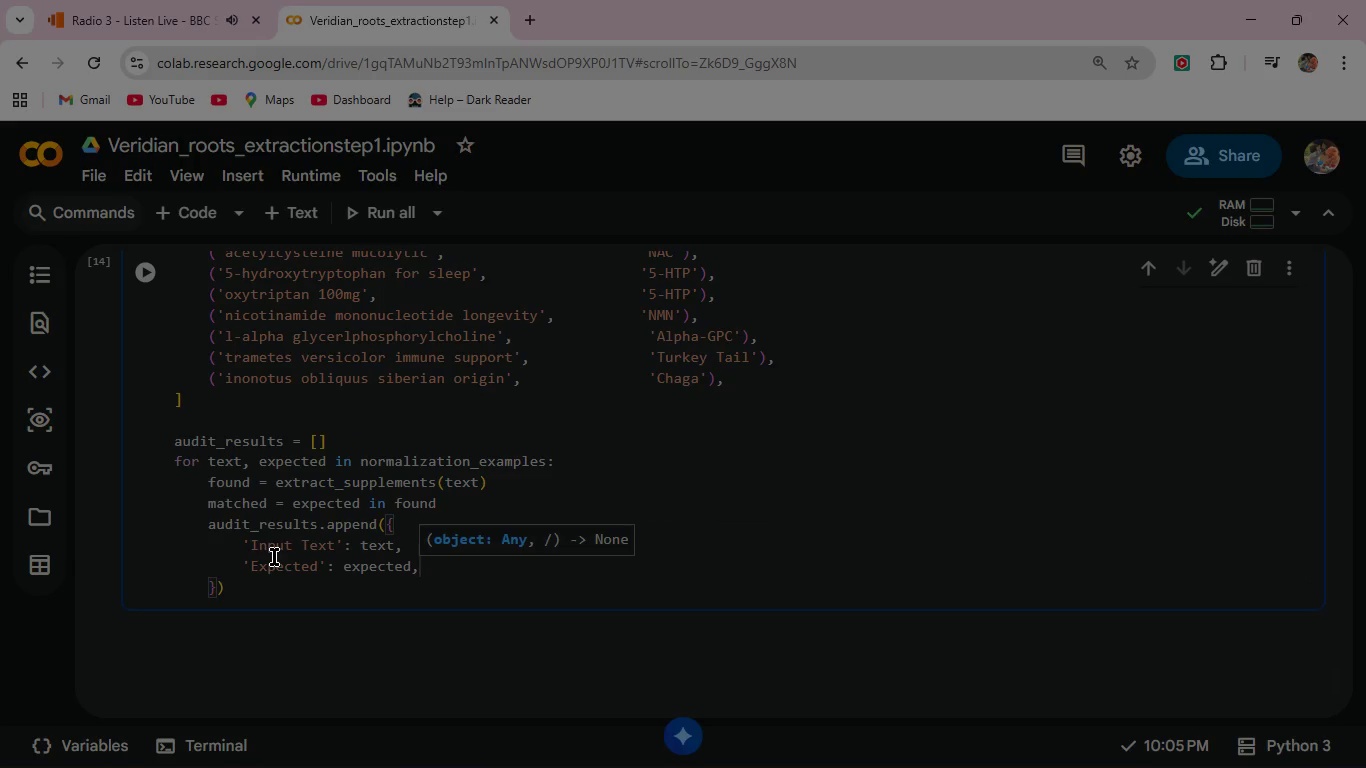 
key(Enter)
 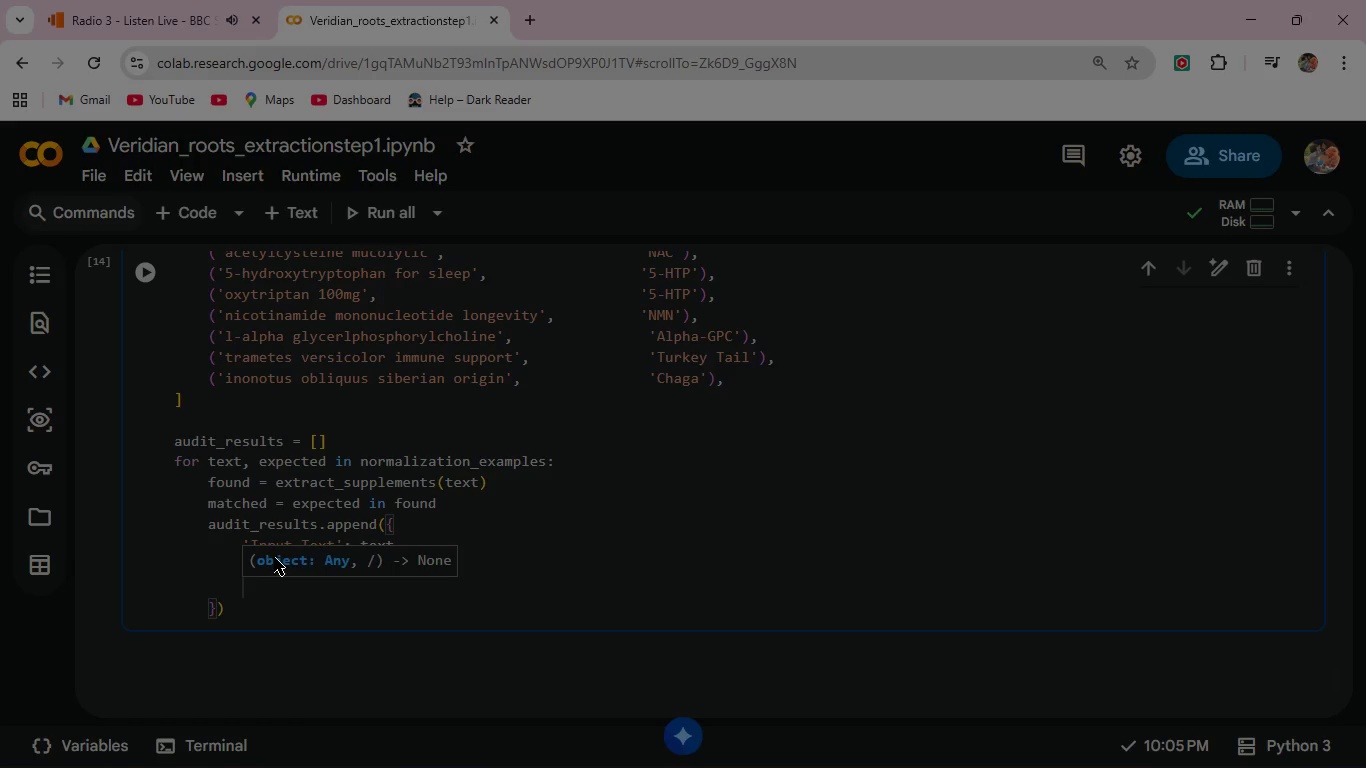 
type('Extracted)
 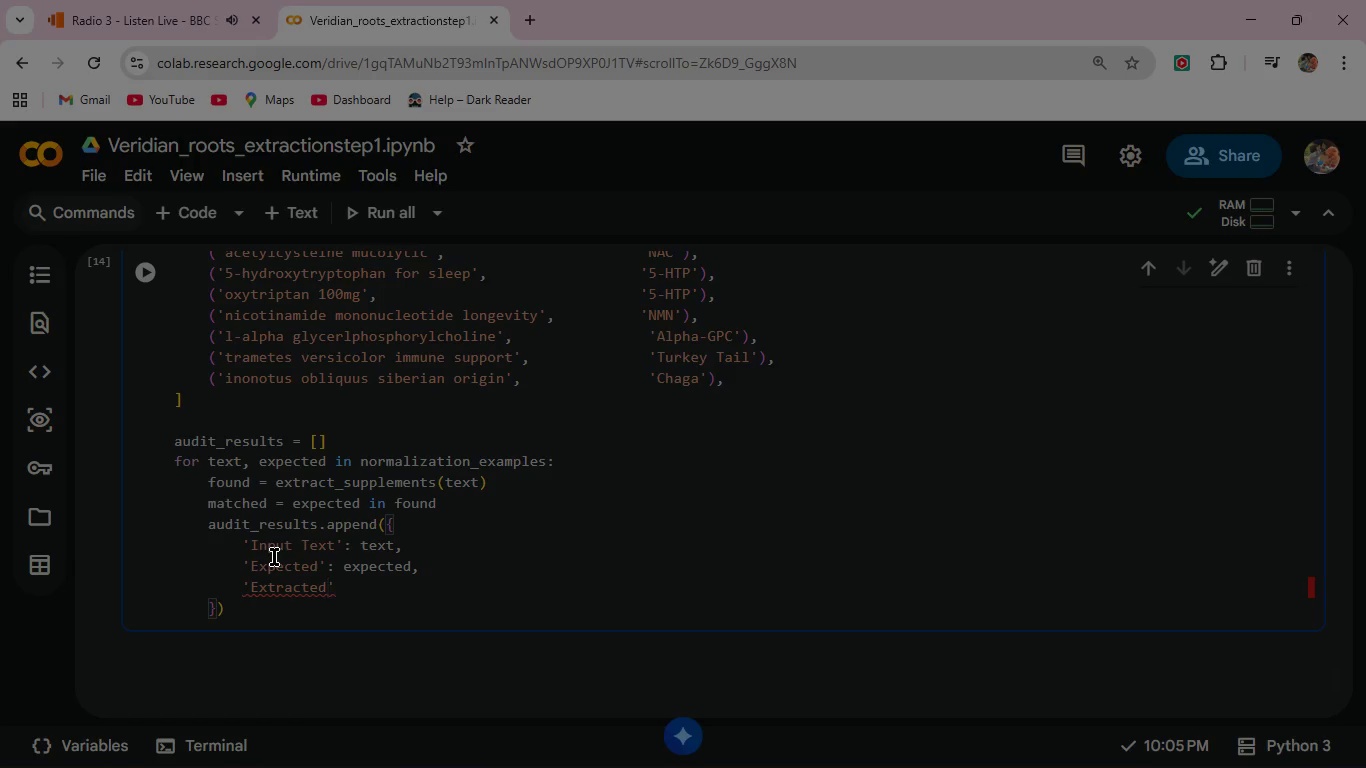 
key(ArrowRight)
 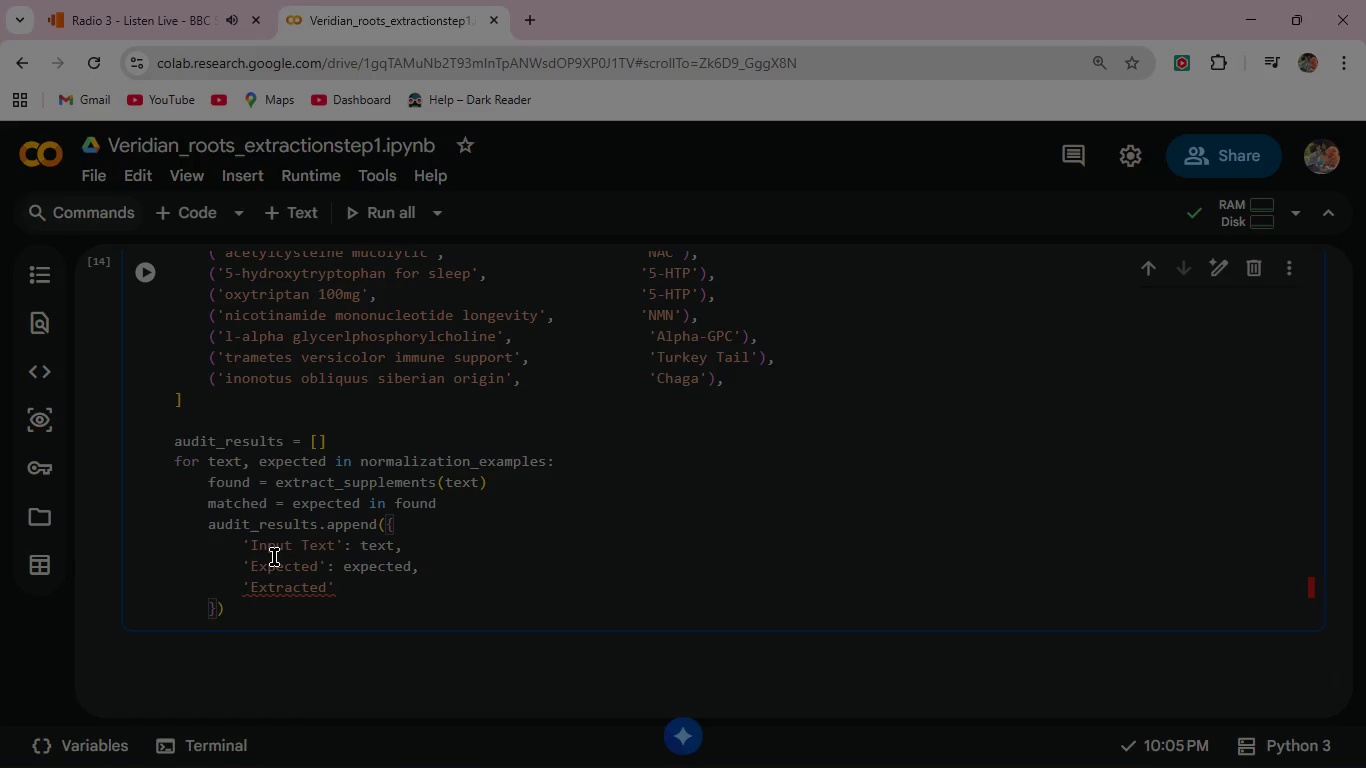 
key(Shift+ShiftRight)
 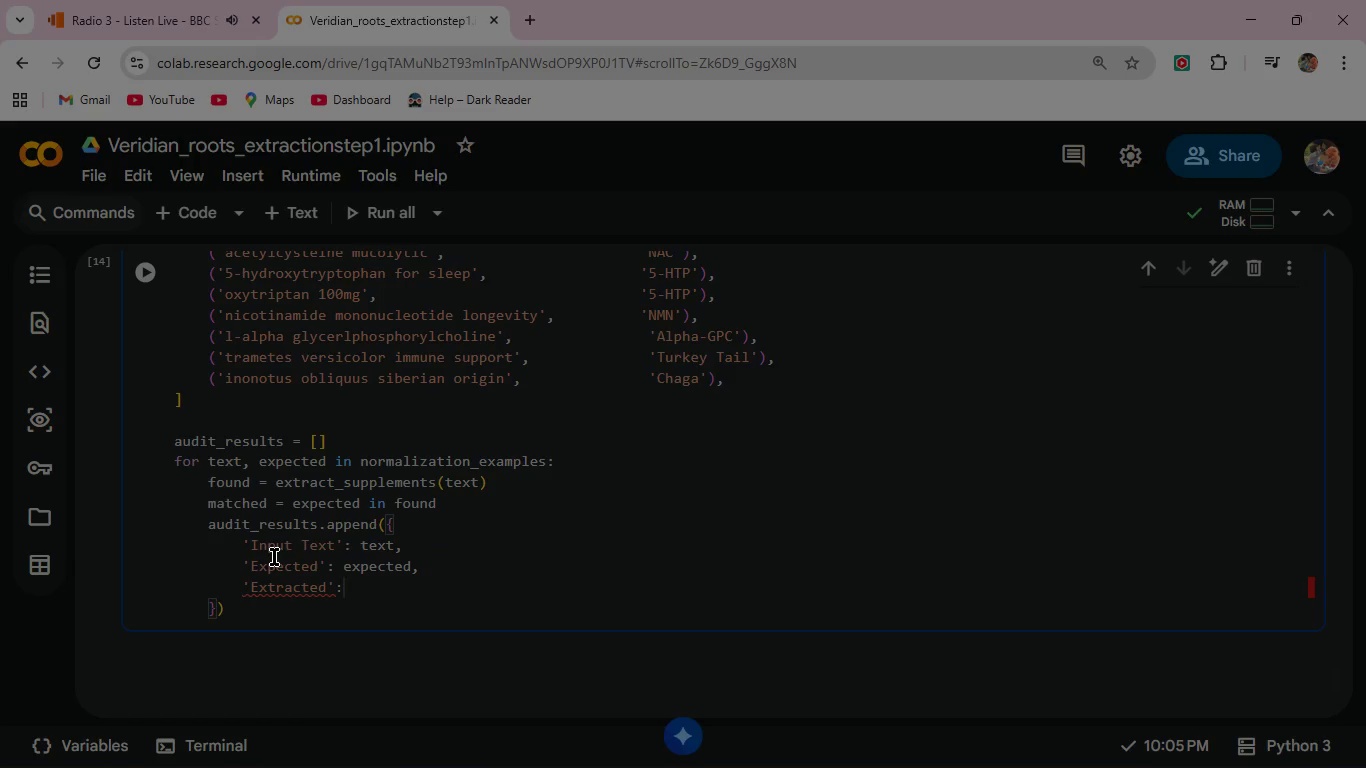 
key(Shift+Semicolon)
 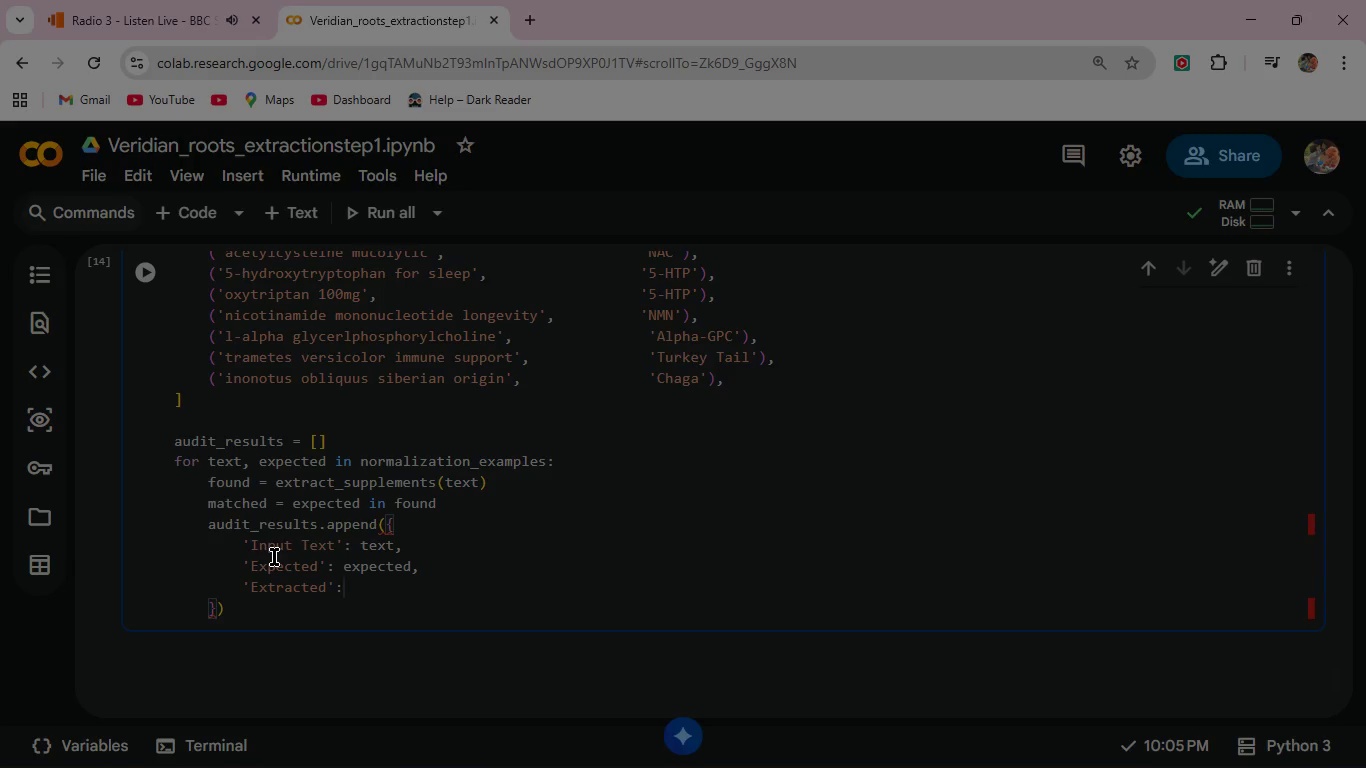 
key(Space)
 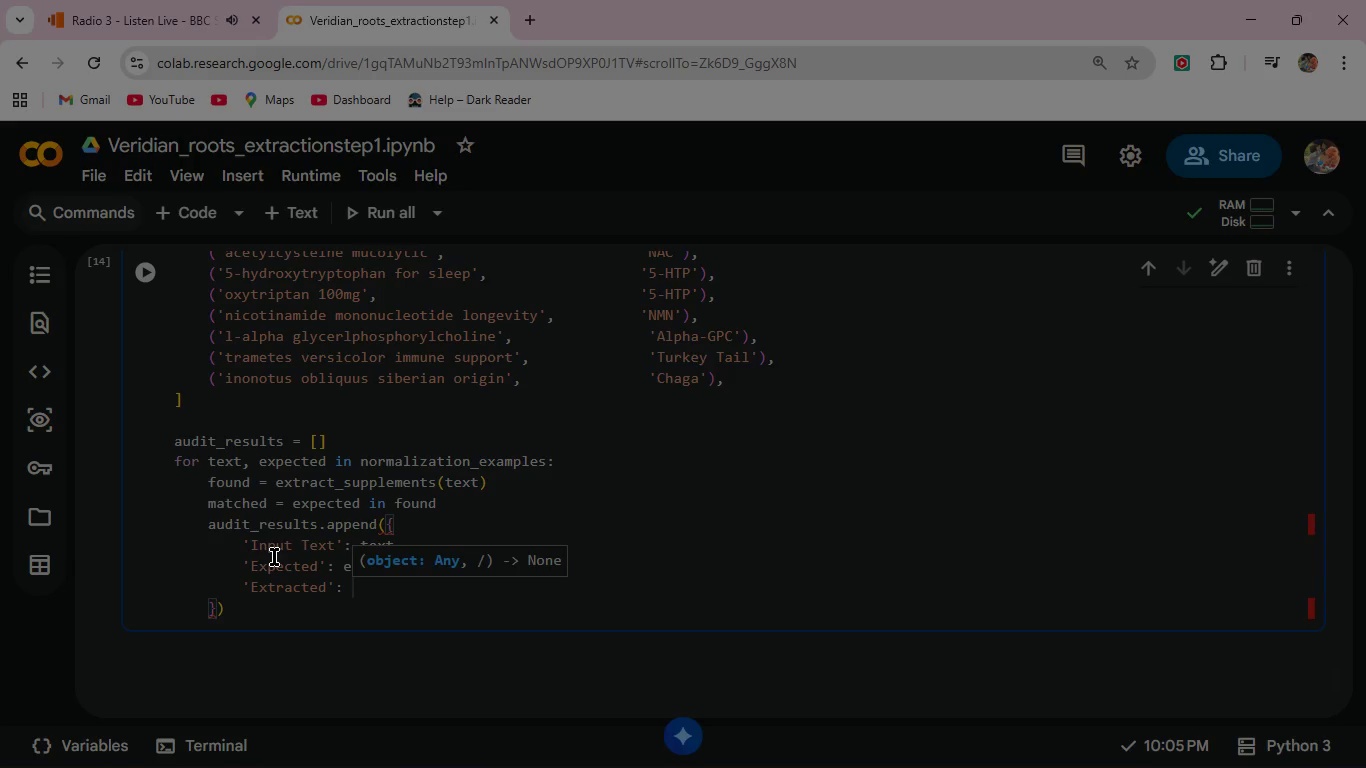 
key(Quote)
 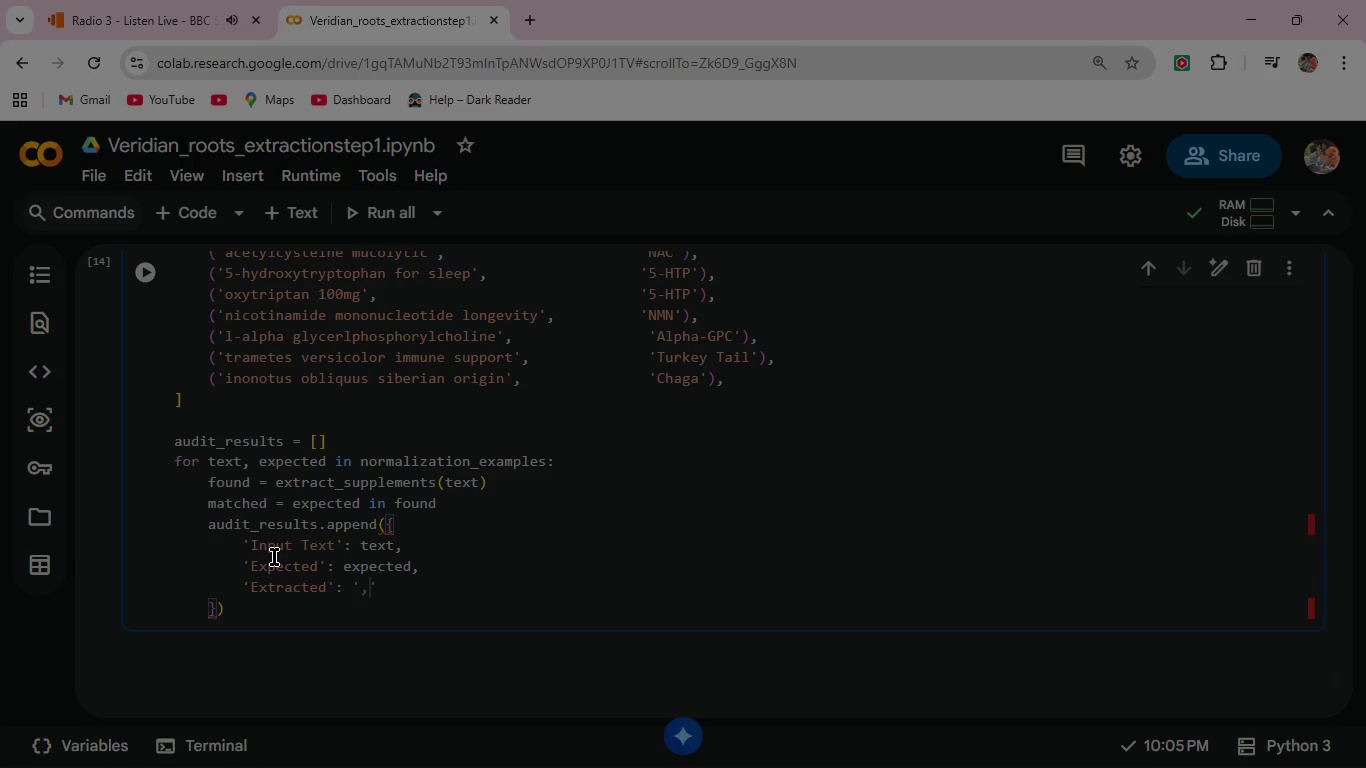 
key(Comma)
 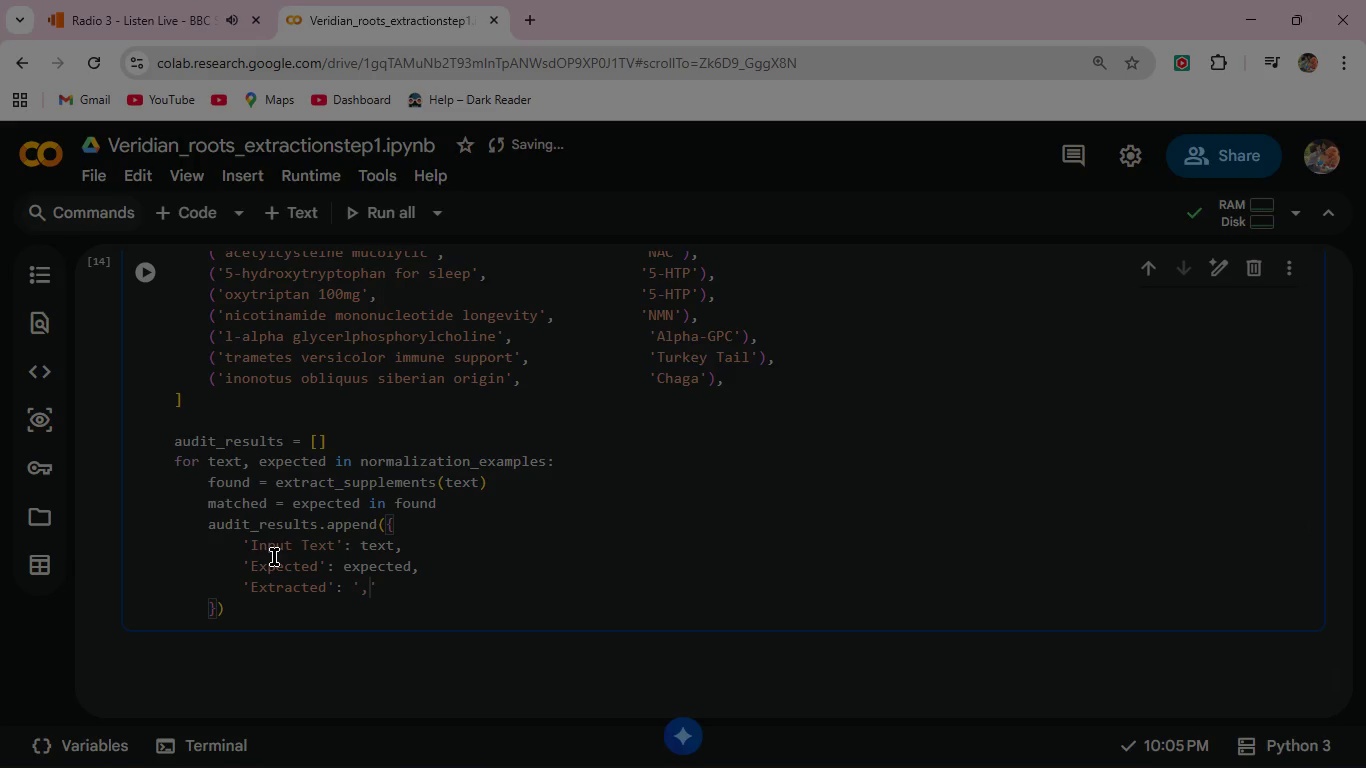 
key(ArrowRight)
 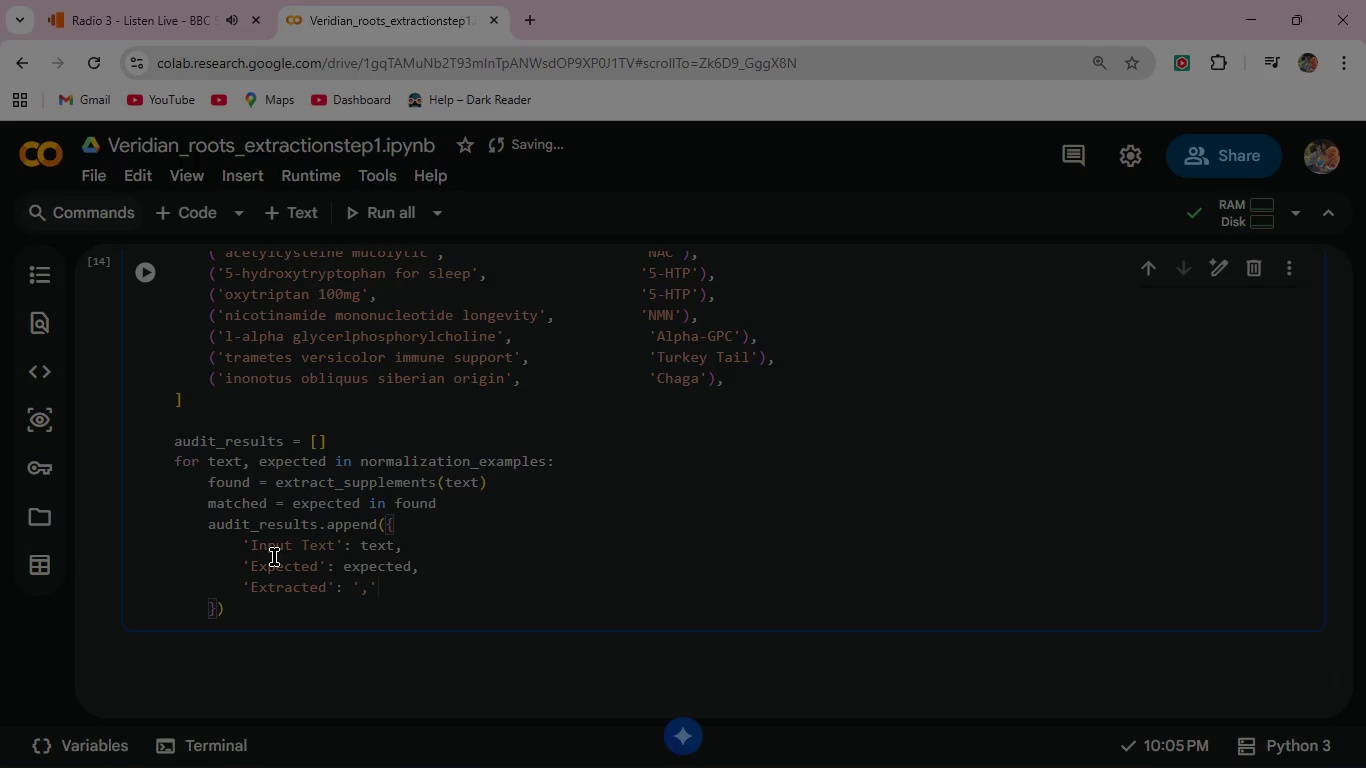 
type(.join(found)
 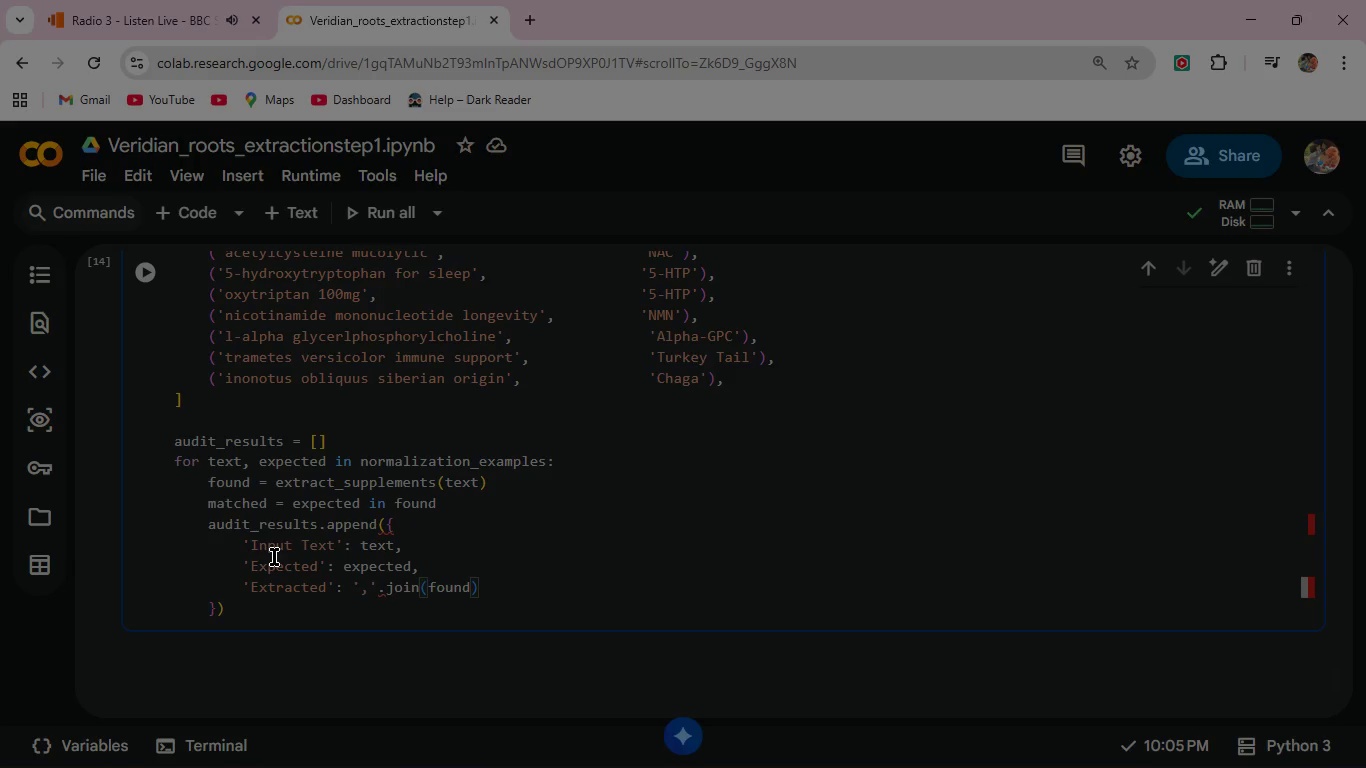 
key(ArrowRight)
 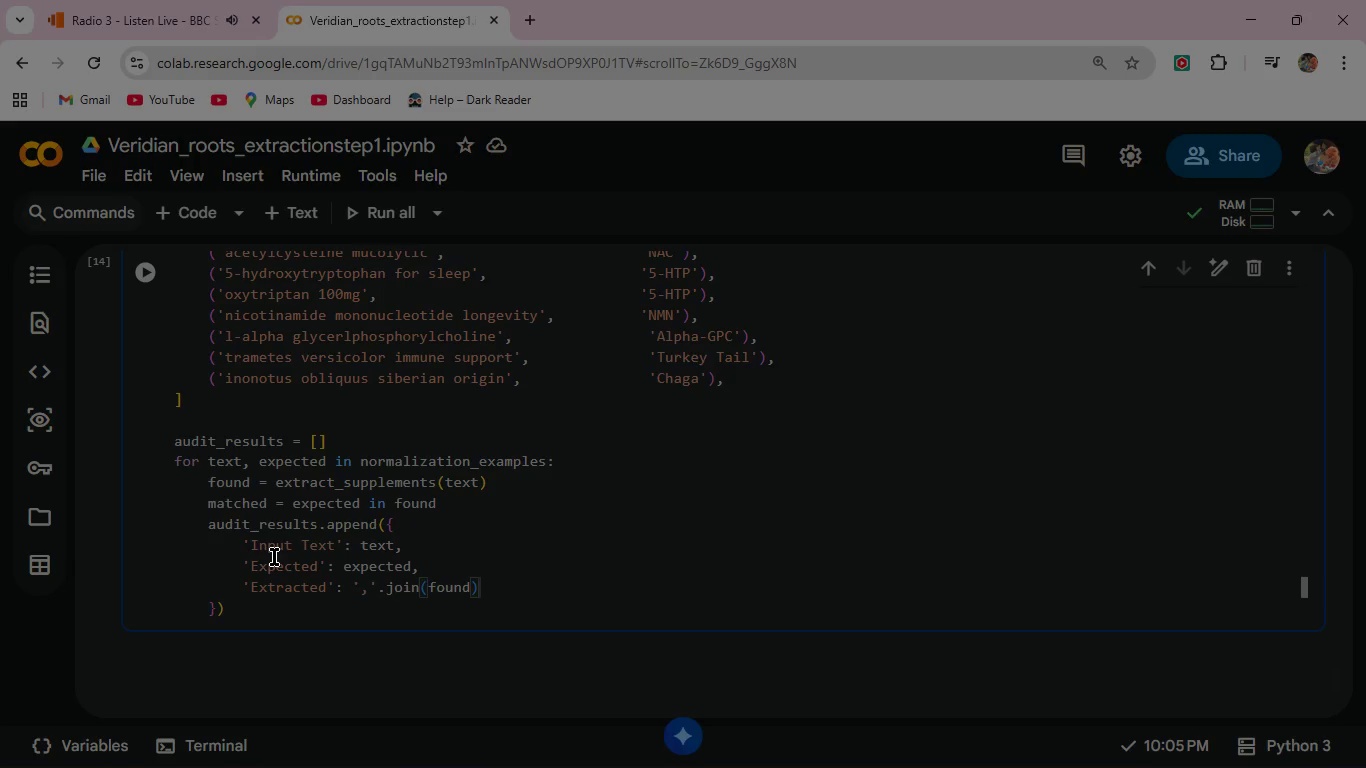 
type( if found else '(none)
 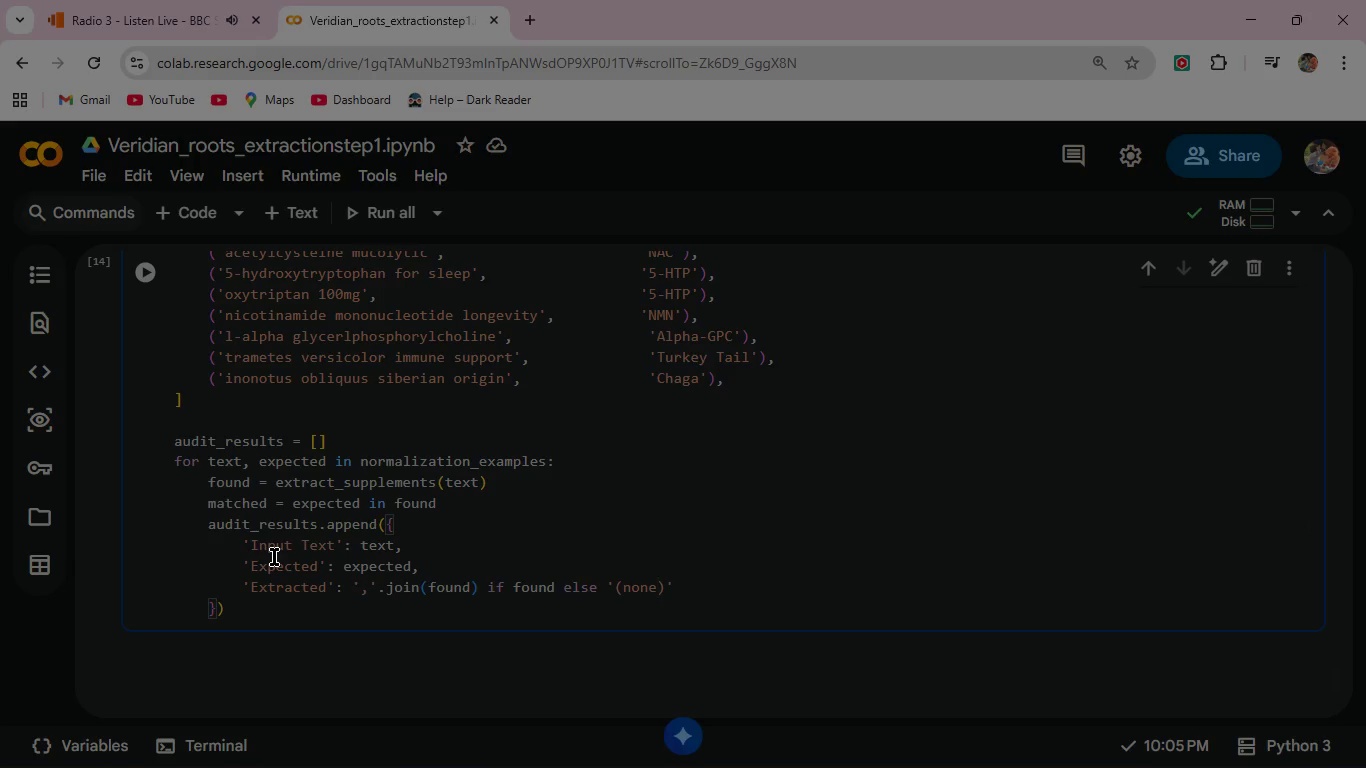 
key(ArrowRight)
 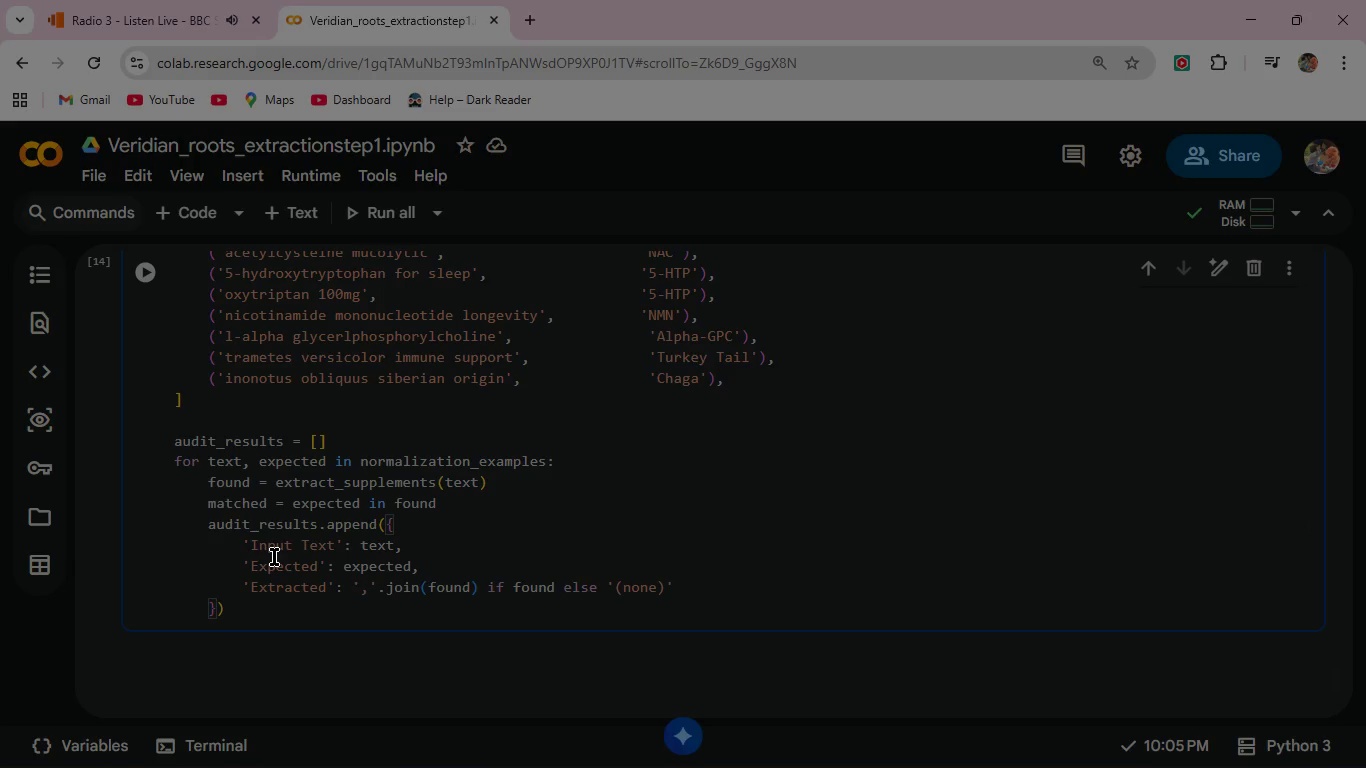 
key(ArrowRight)
 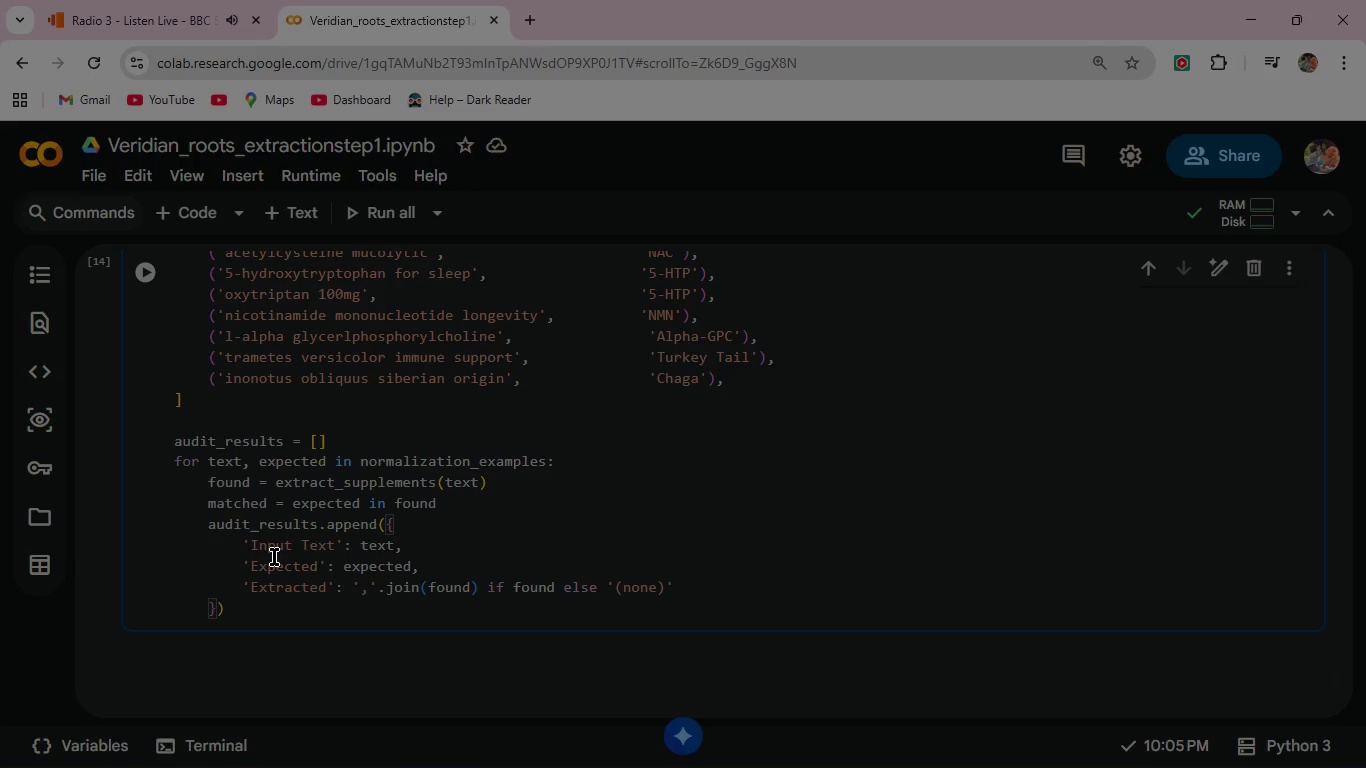 
key(Comma)
 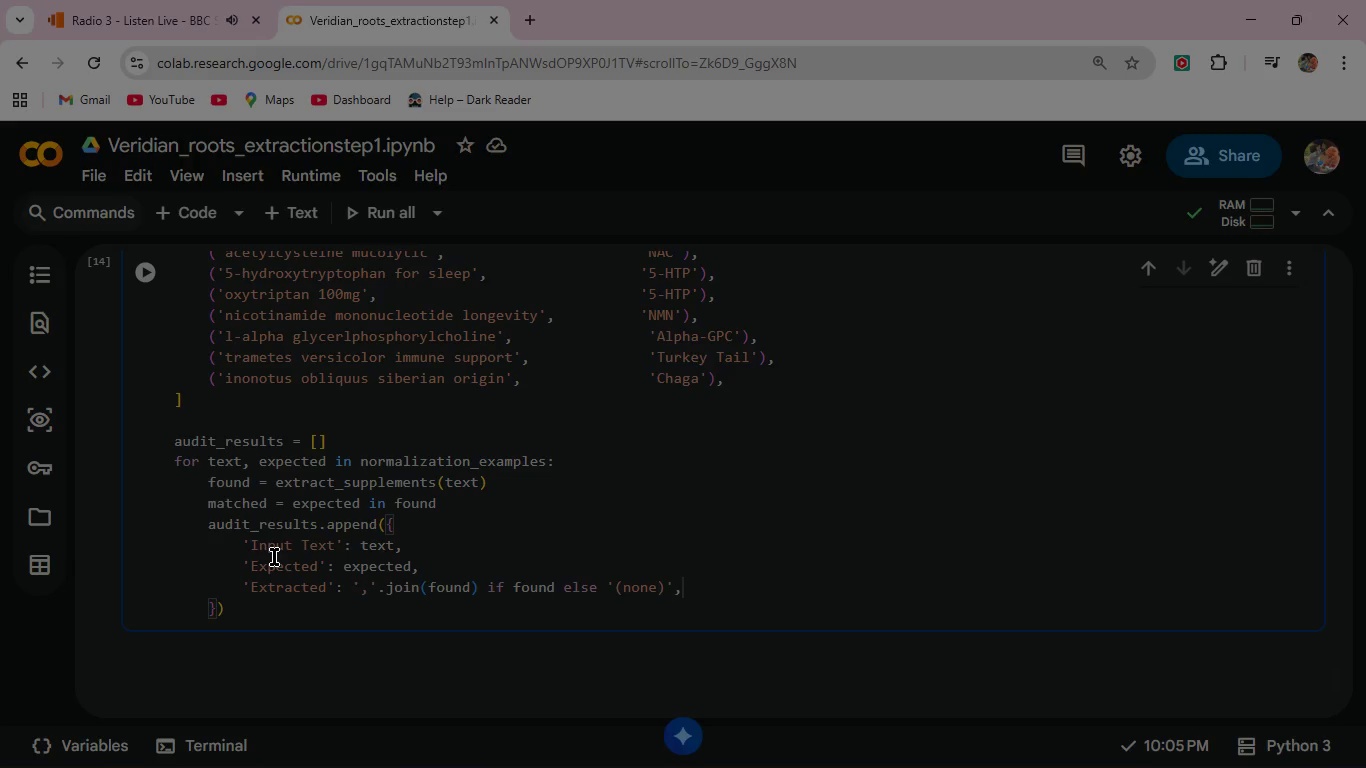 
key(Enter)
 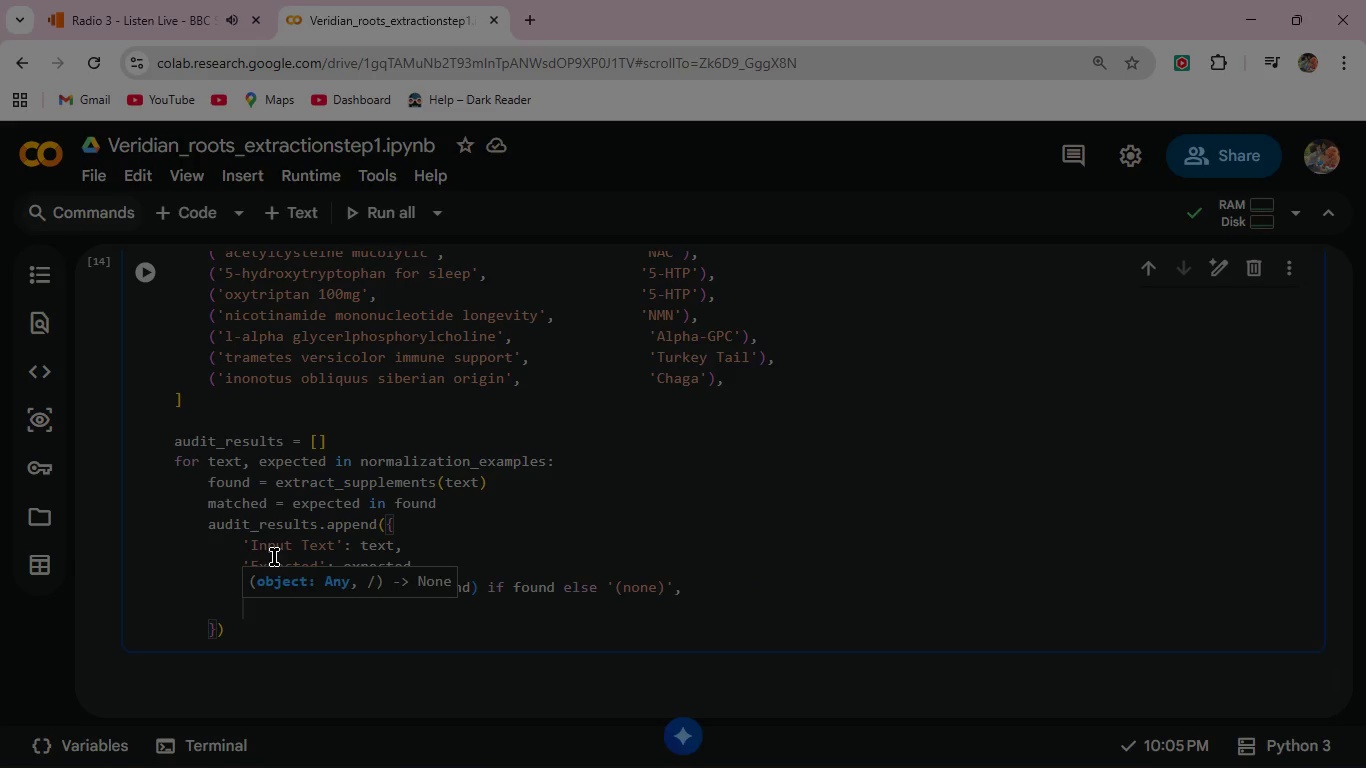 
type('Status)
 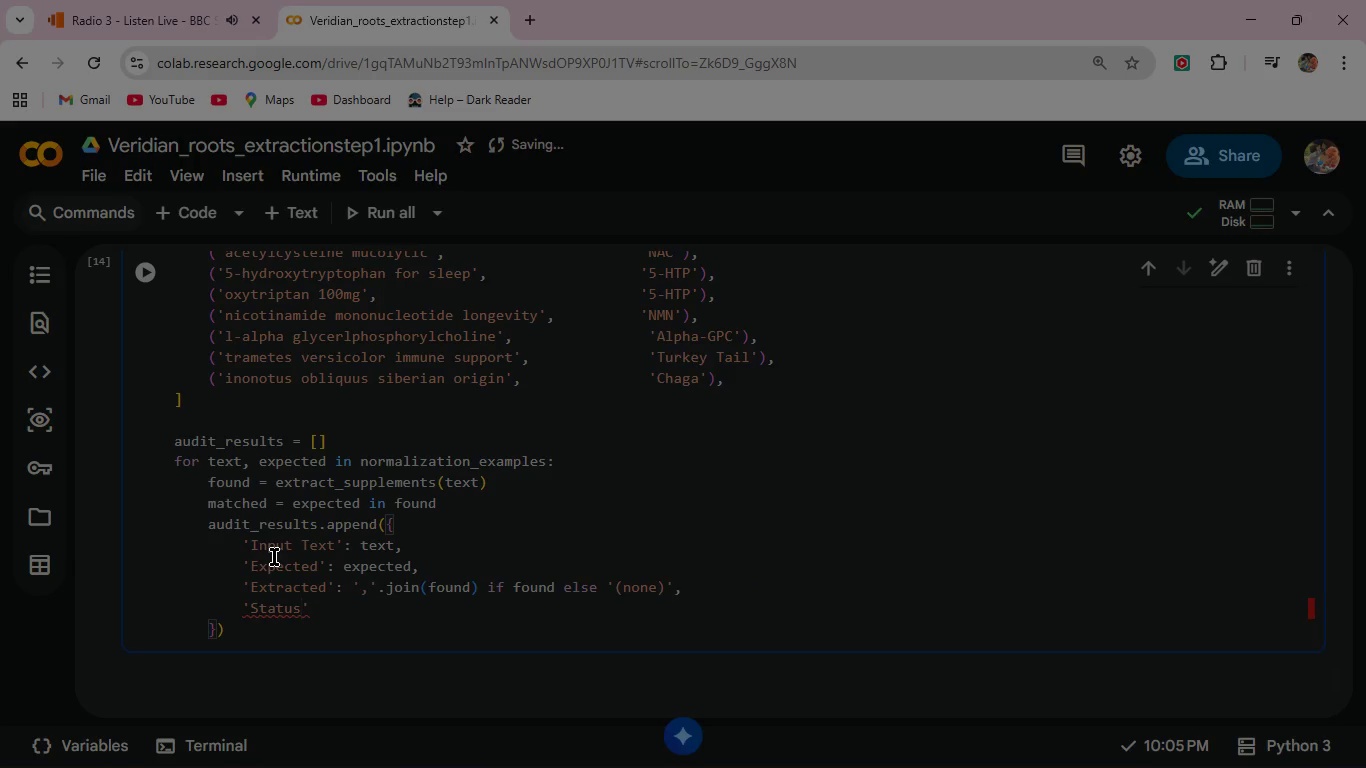 
key(ArrowRight)
 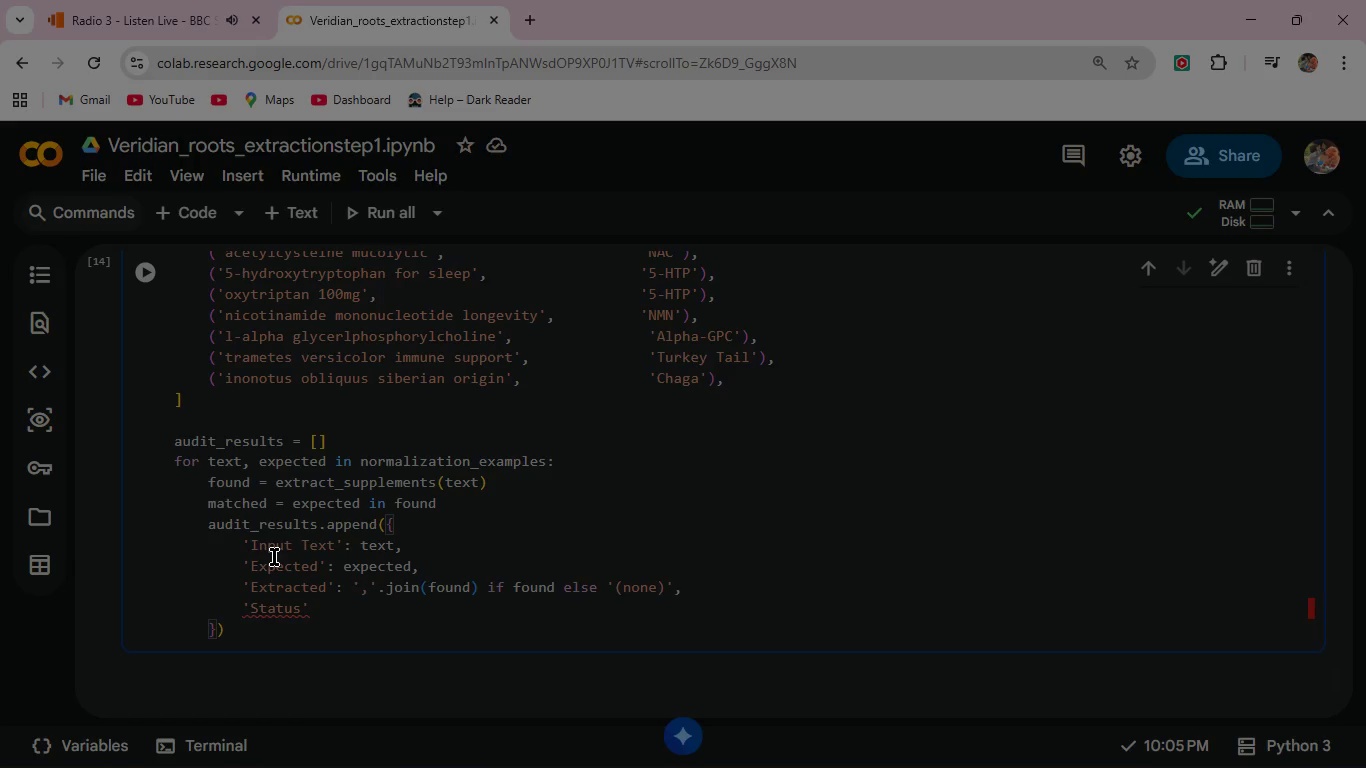 
key(Shift+ShiftRight)
 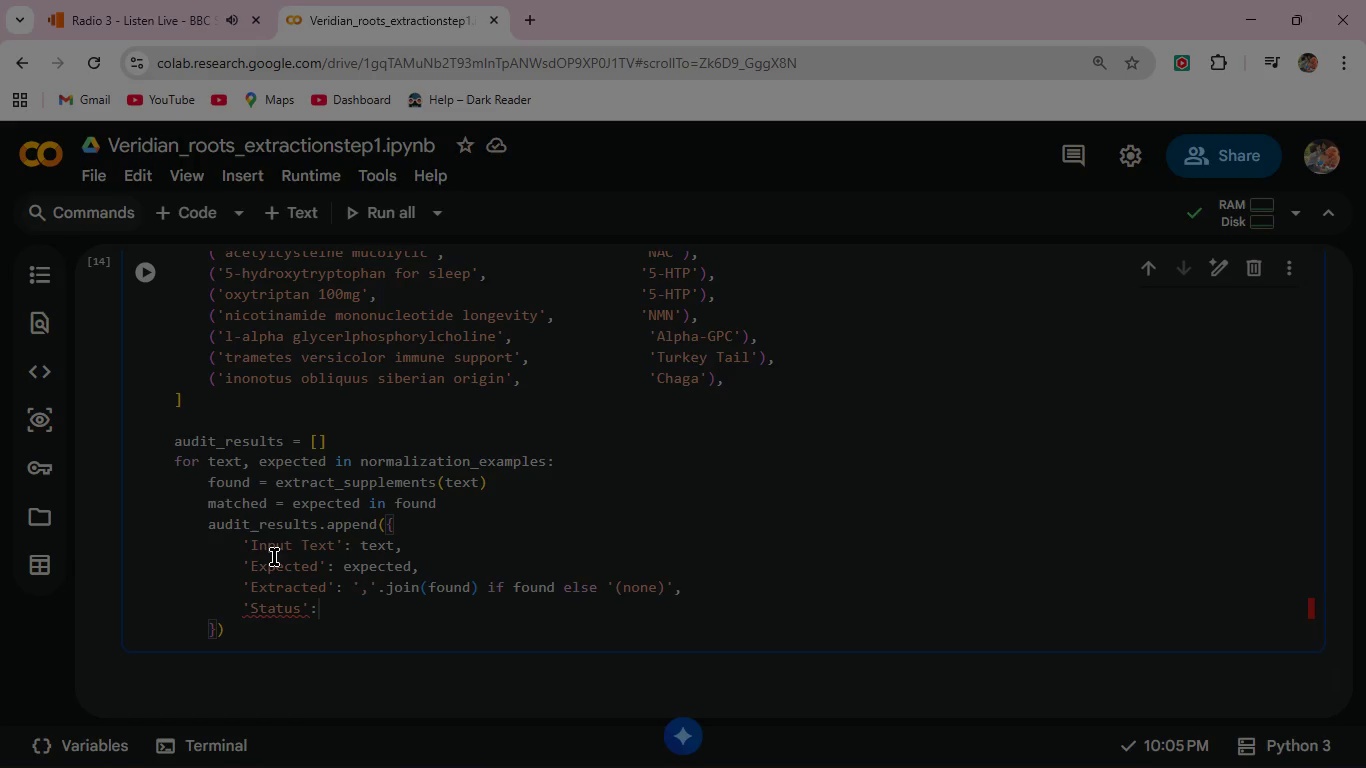 
key(Shift+Semicolon)
 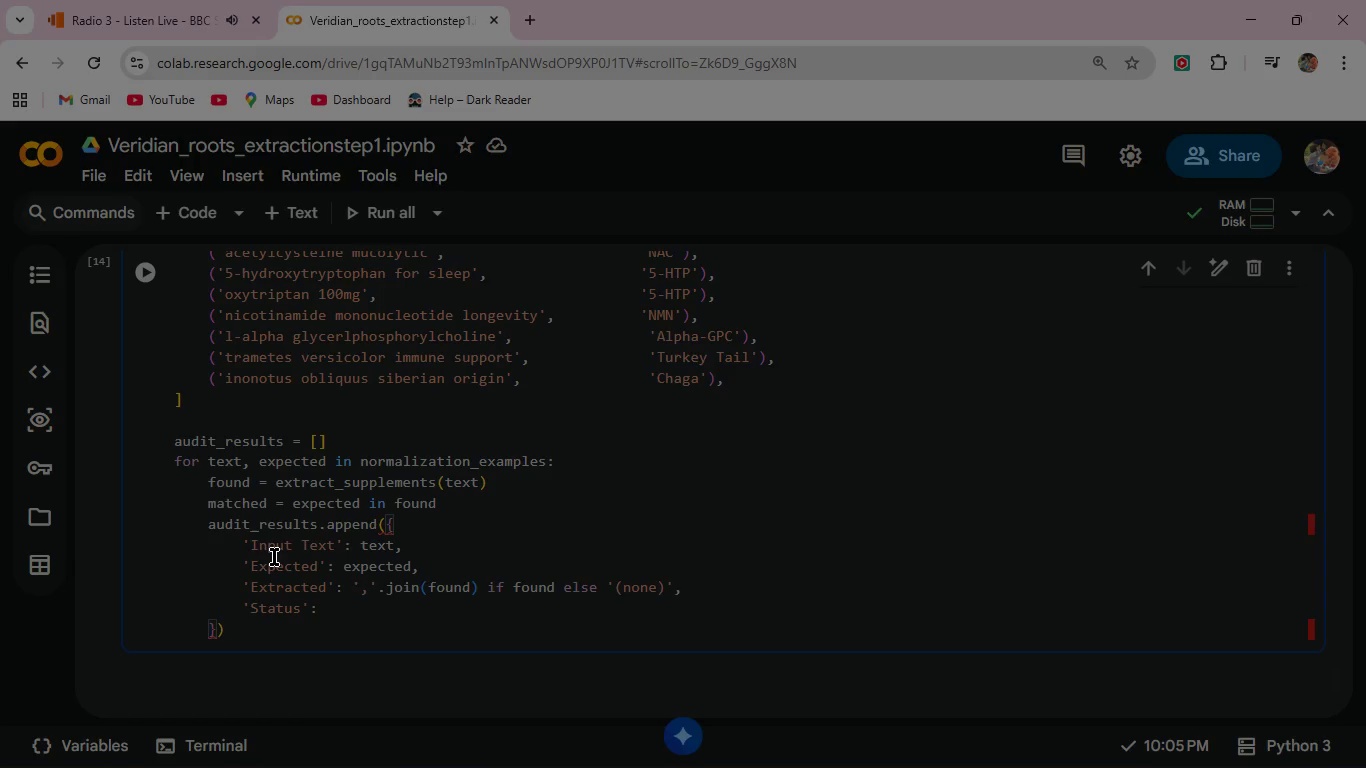 
key(Shift+Space)
 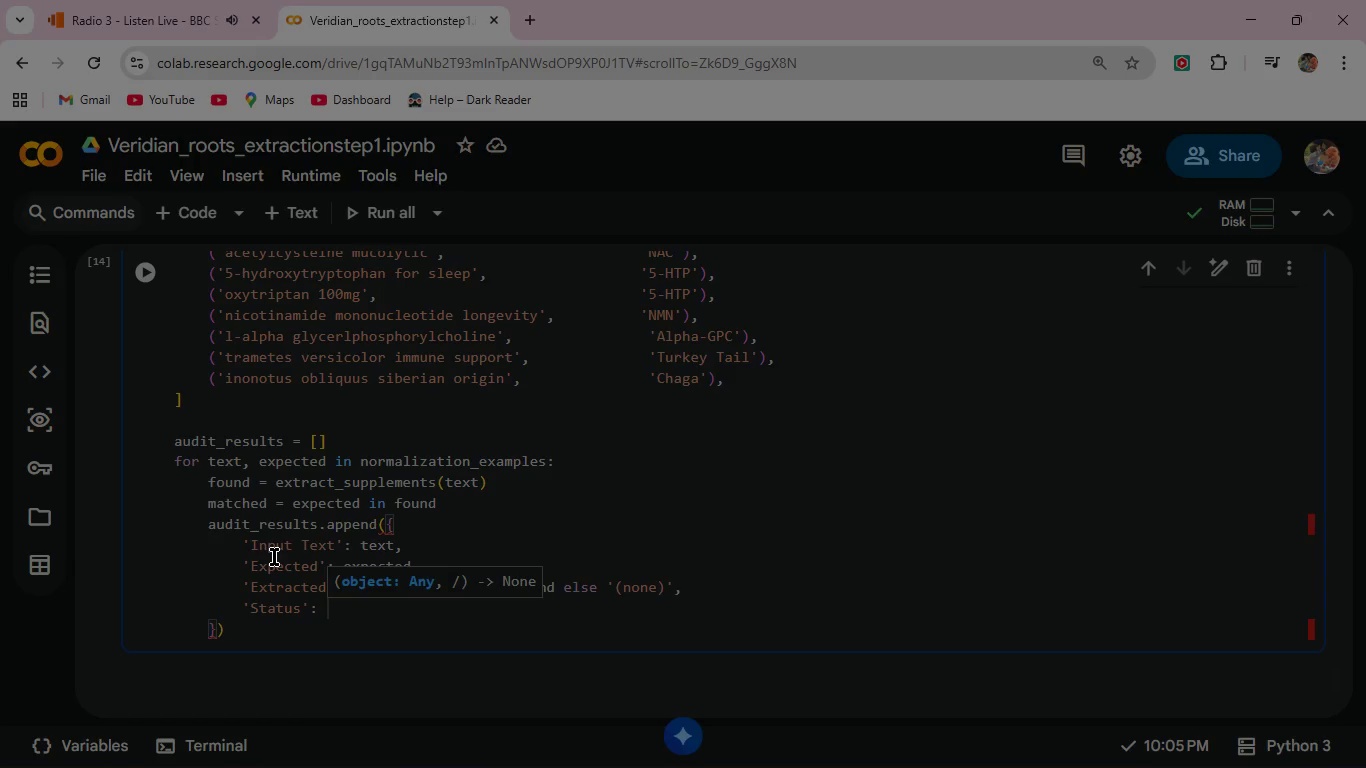 
key(Shift+Quote)
 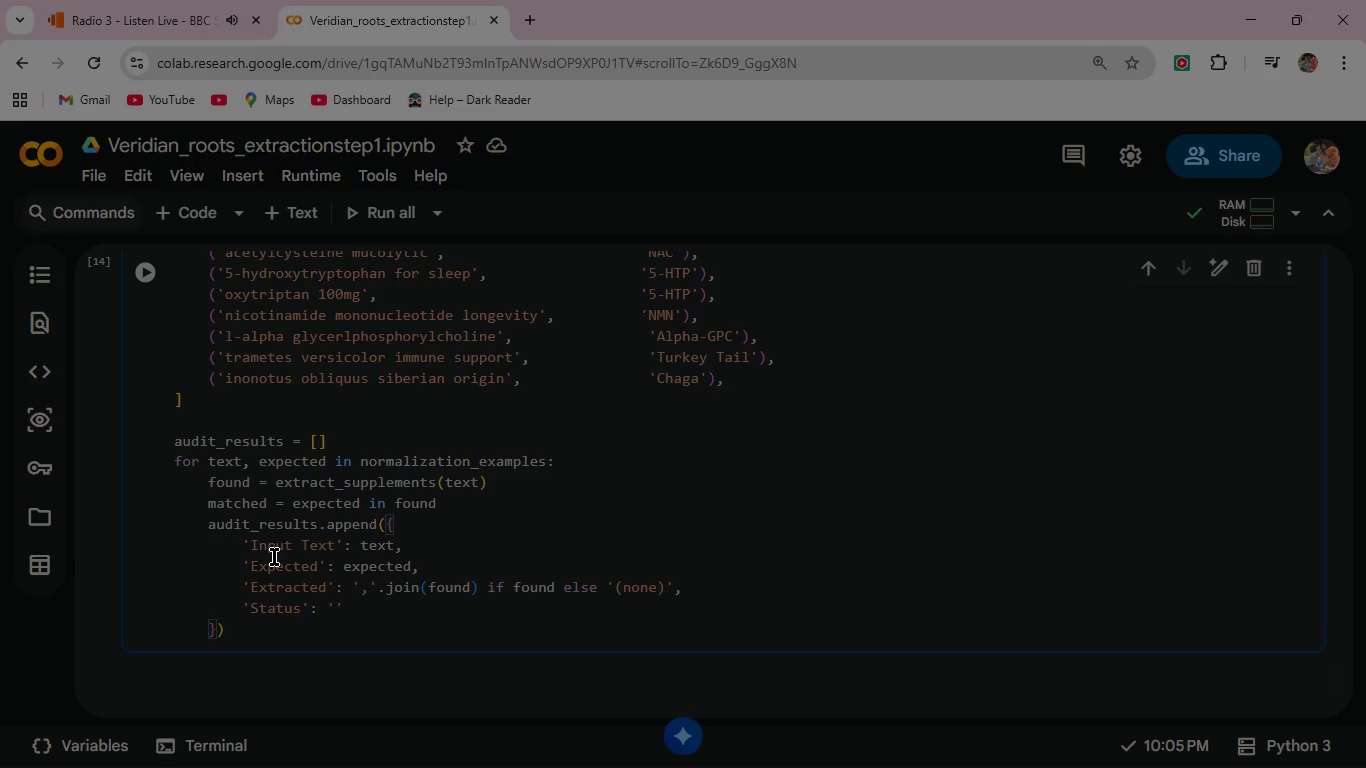 
type( PASS)
 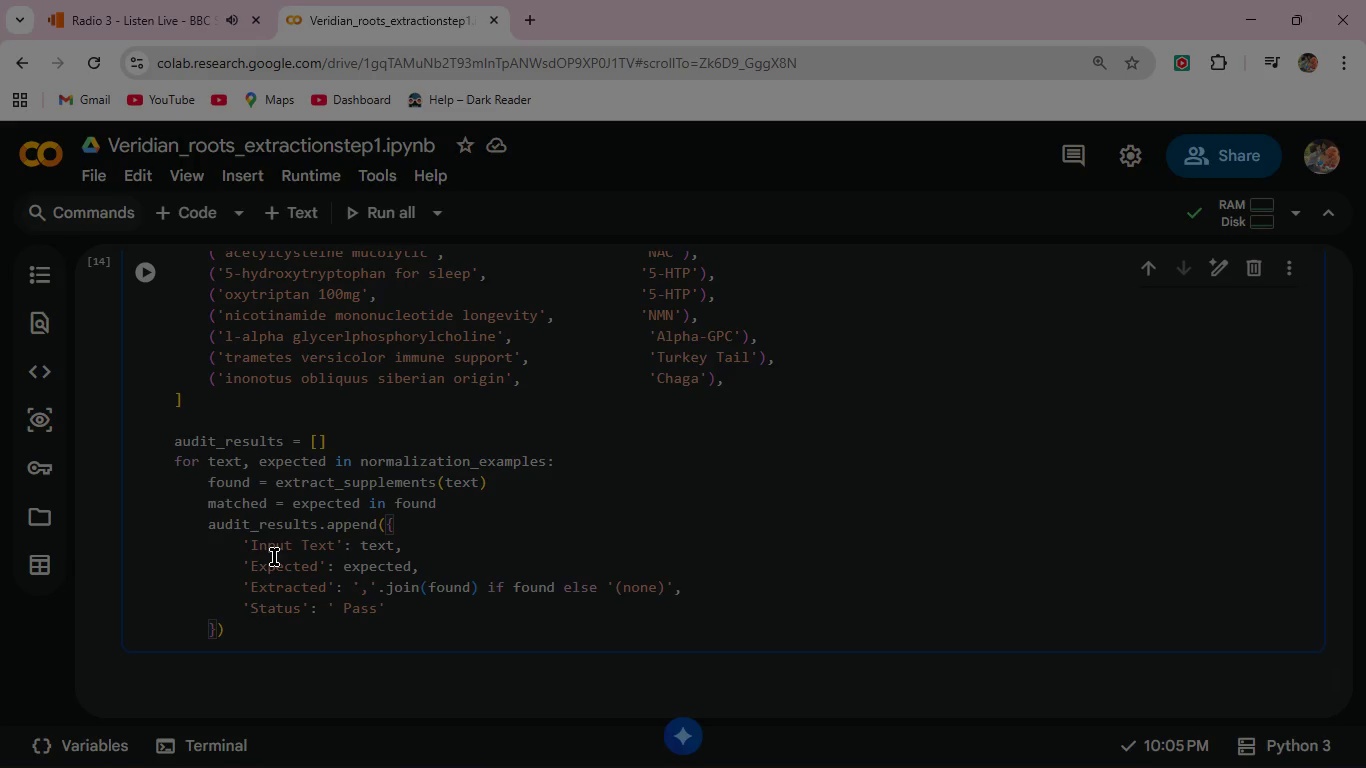 
key(Shift+ArrowRight)
 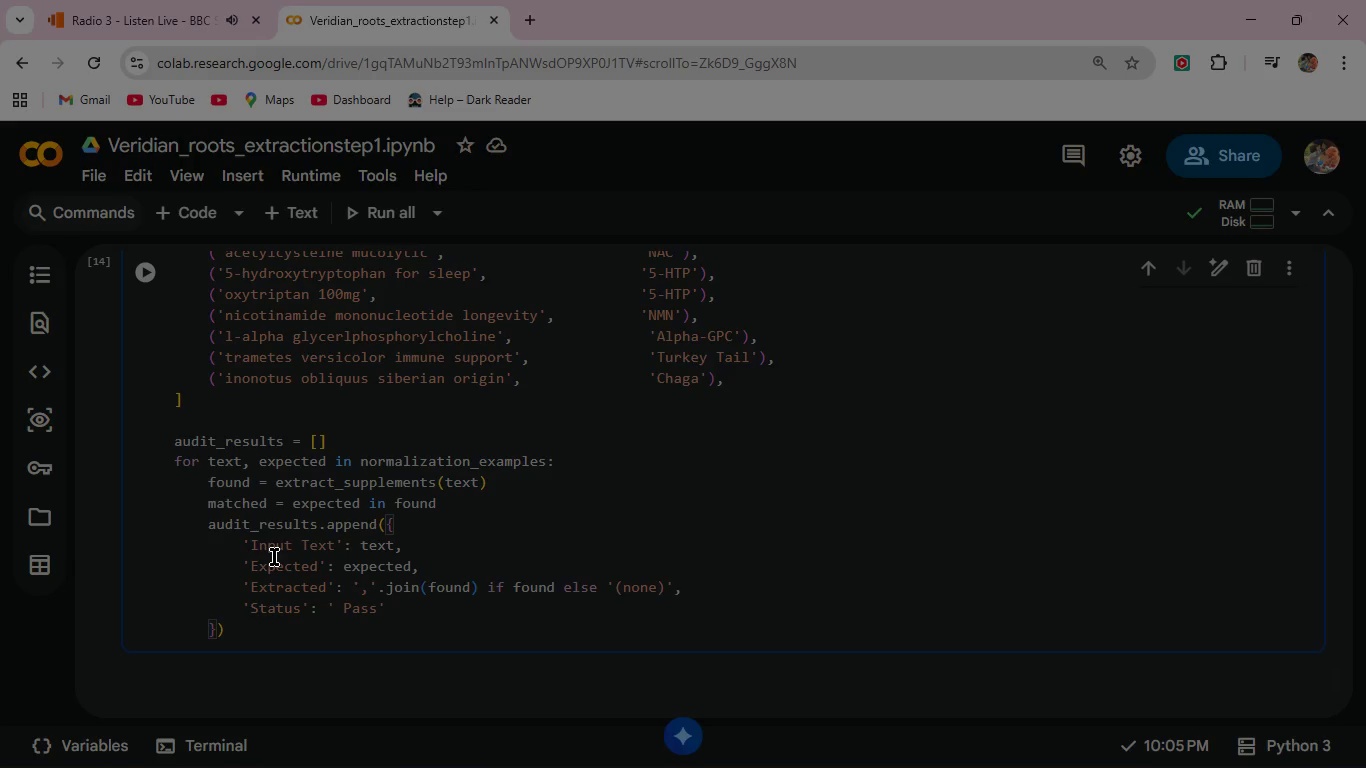 
type( IF MATChed)
 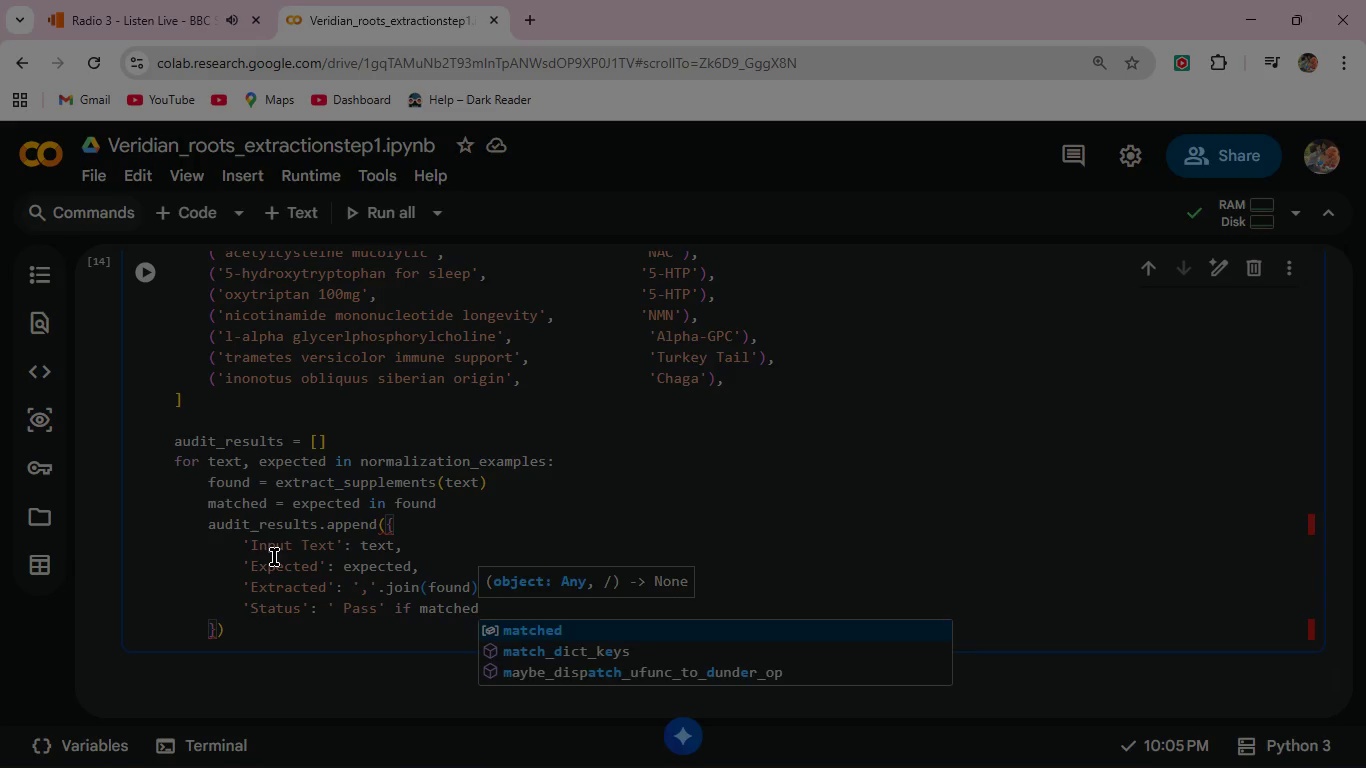 
key(Enter)
 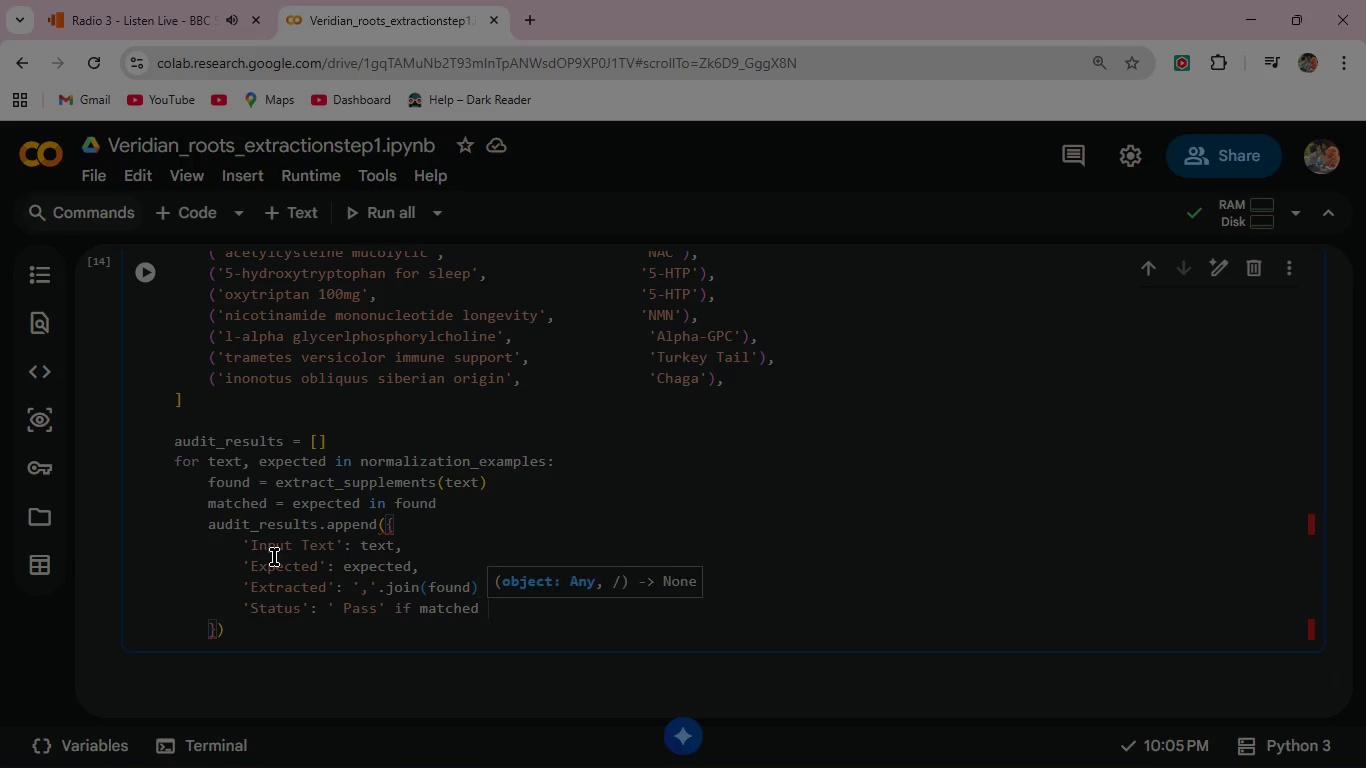 
type( else 'Fail)
 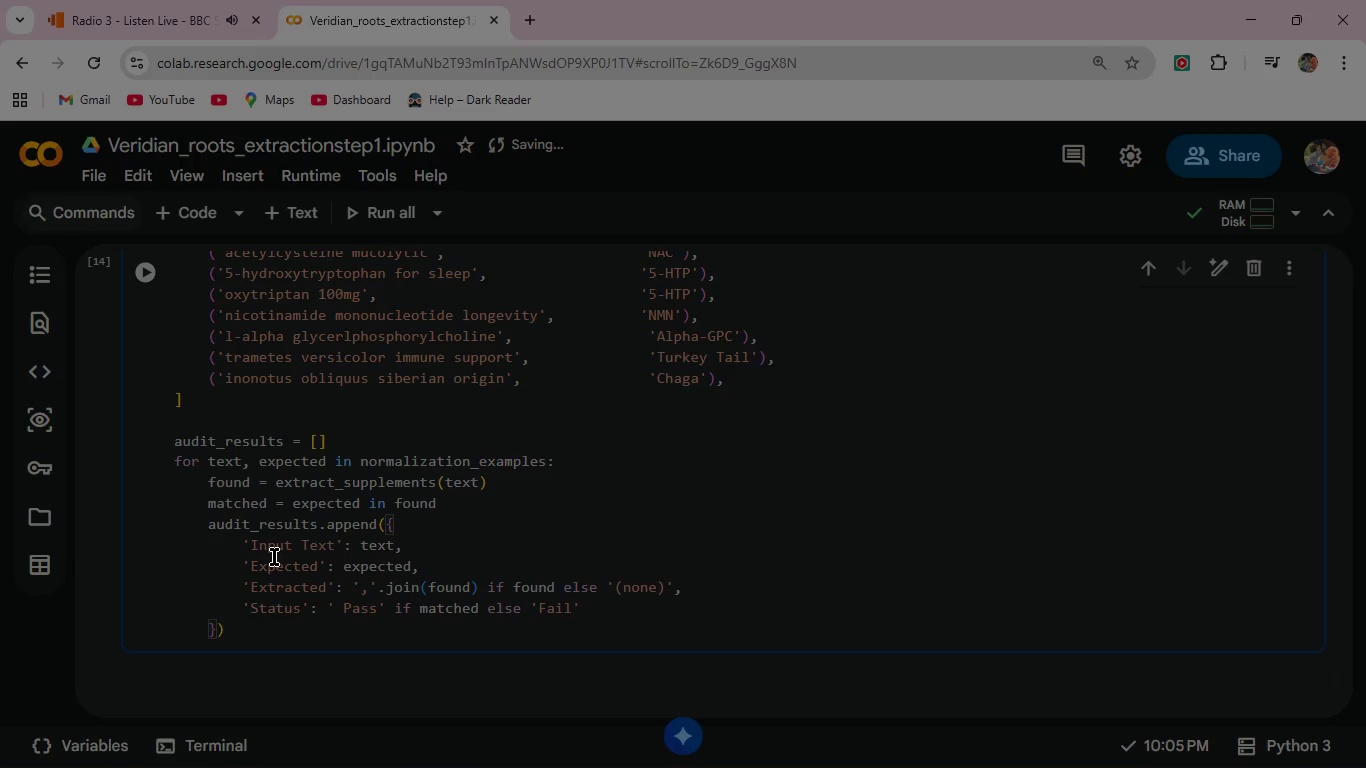 
left_click([227, 628])
 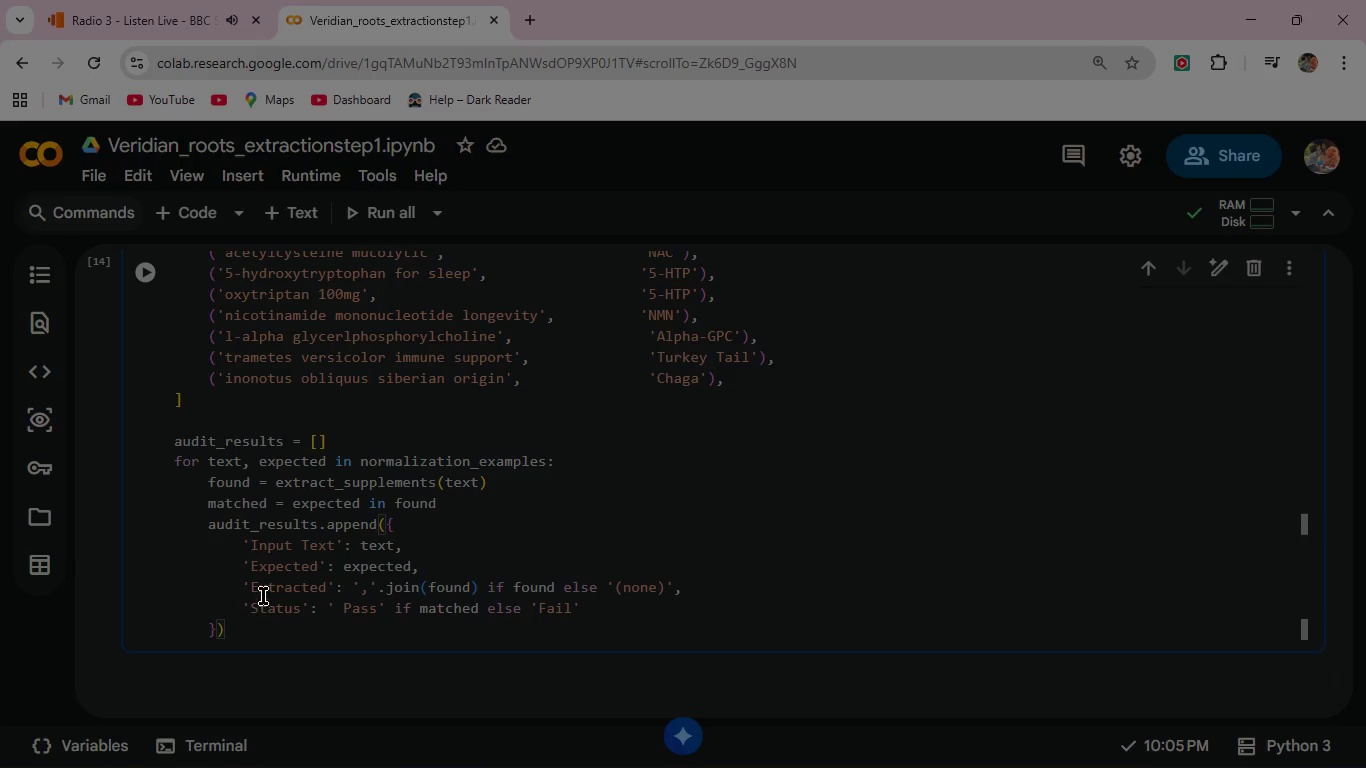 
key(Enter)
 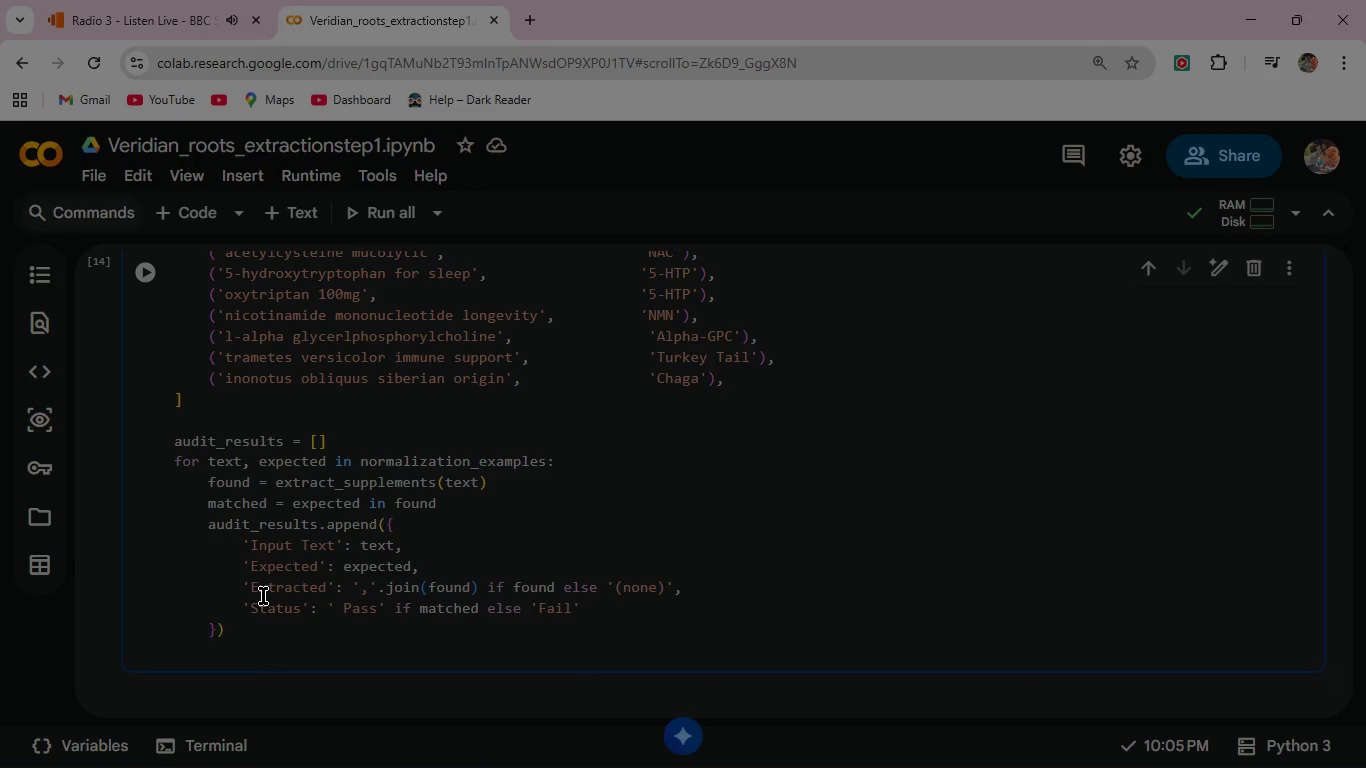 
key(Backspace)
 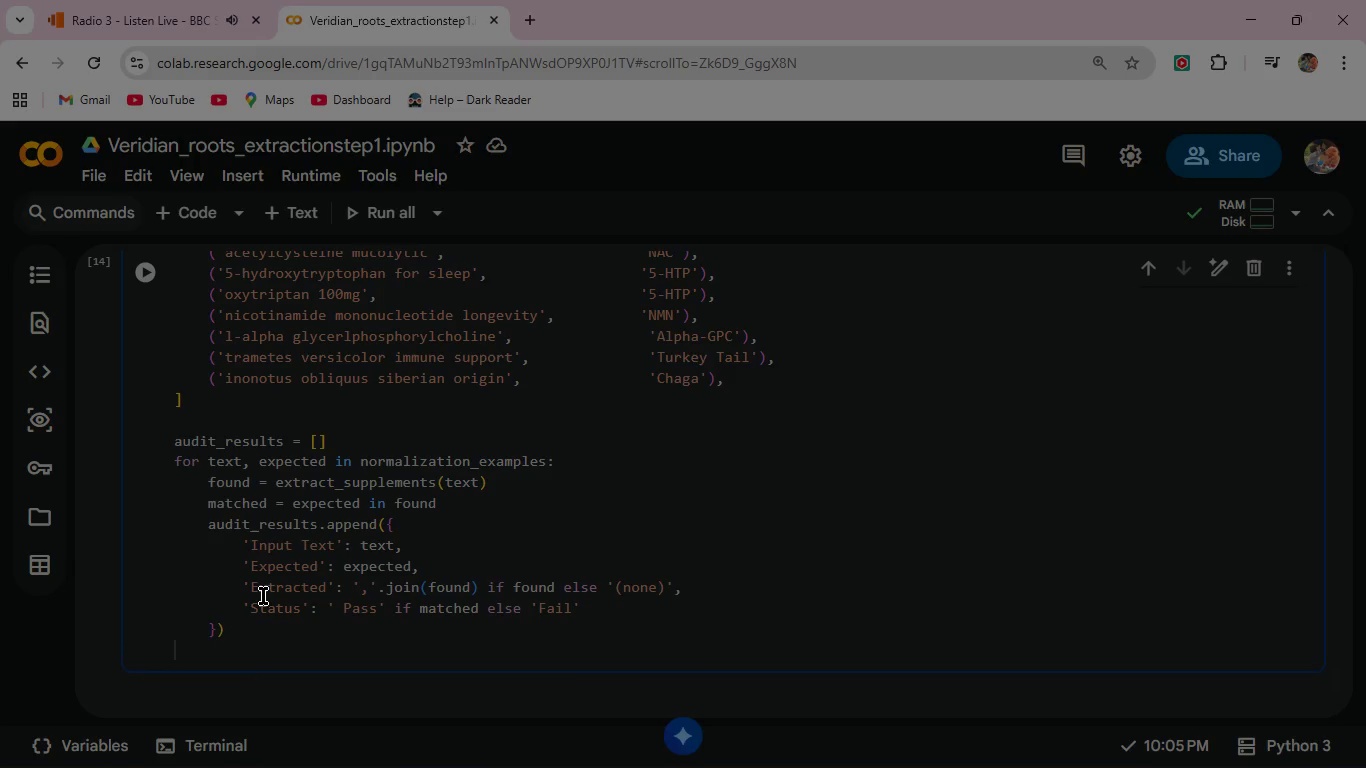 
key(Backspace)
 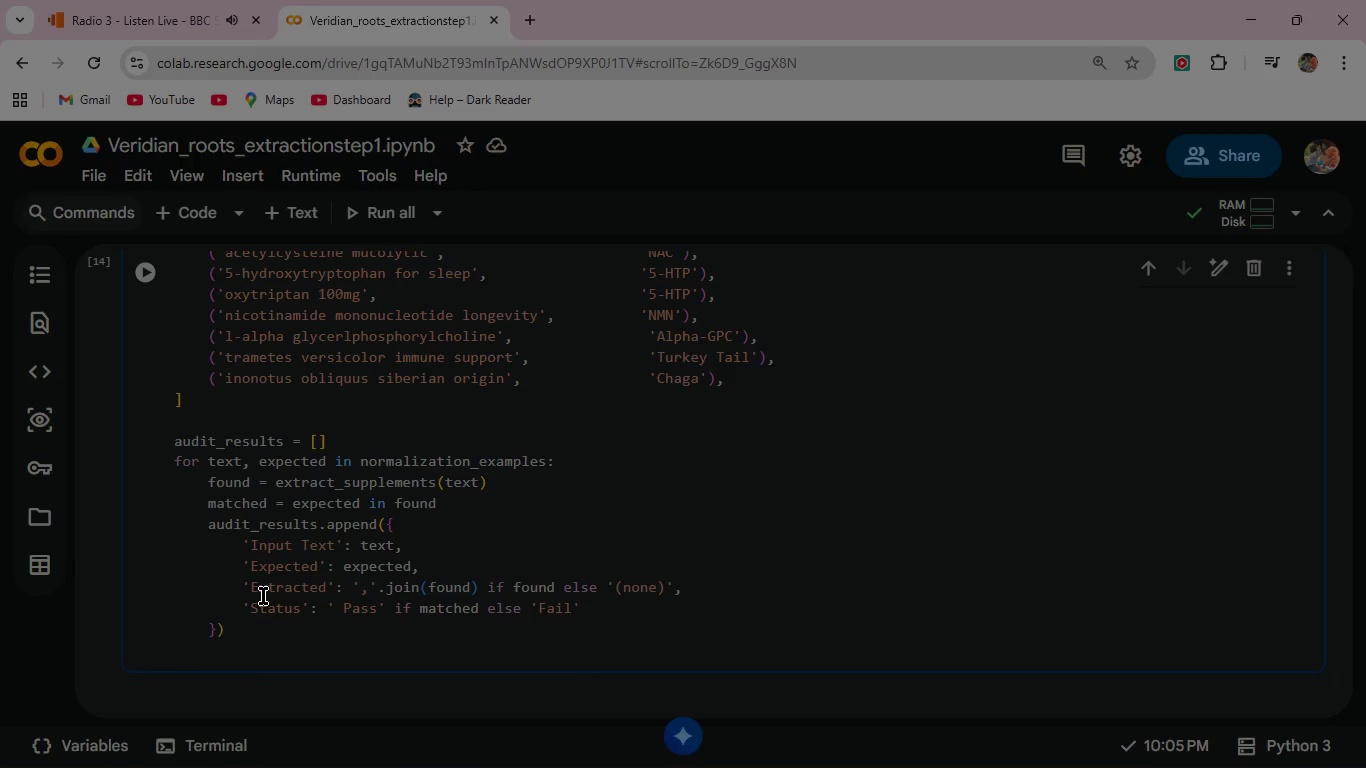 
key(Backspace)
 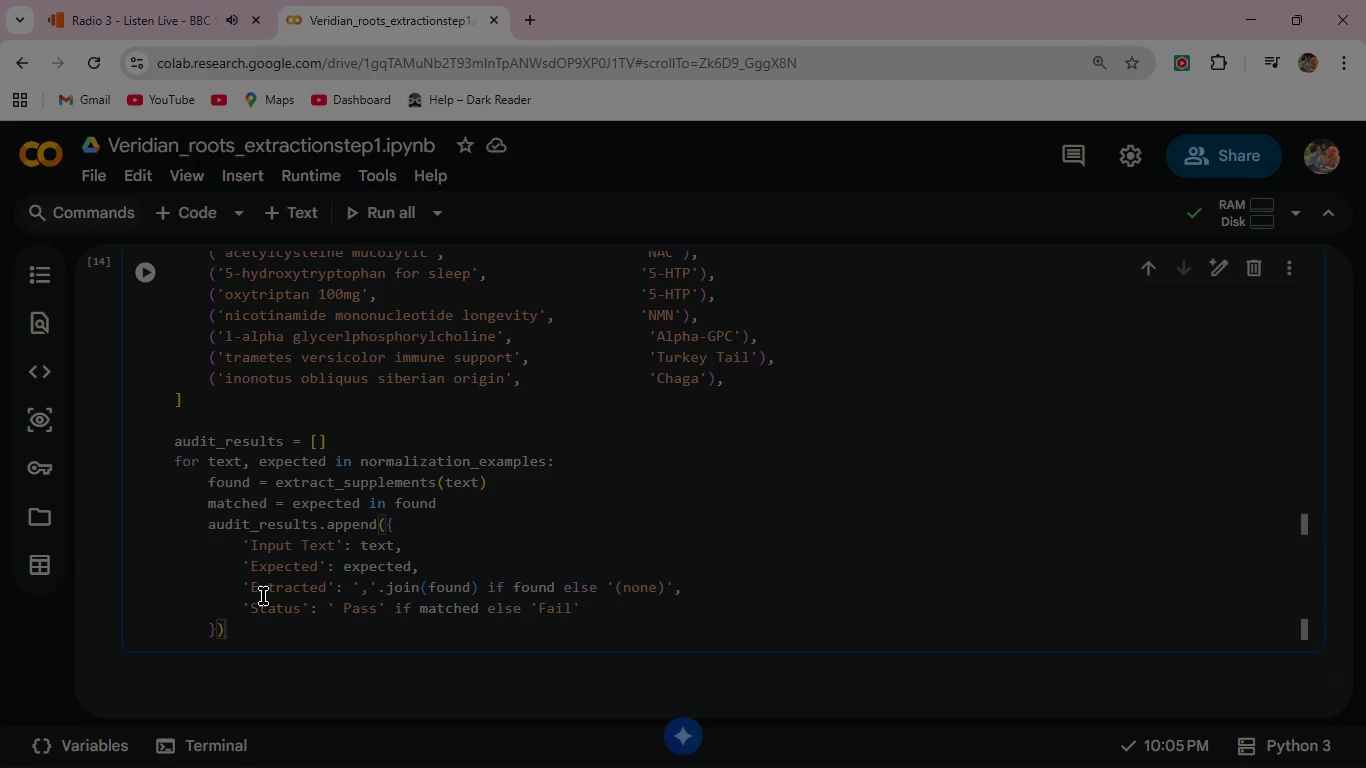 
key(Enter)
 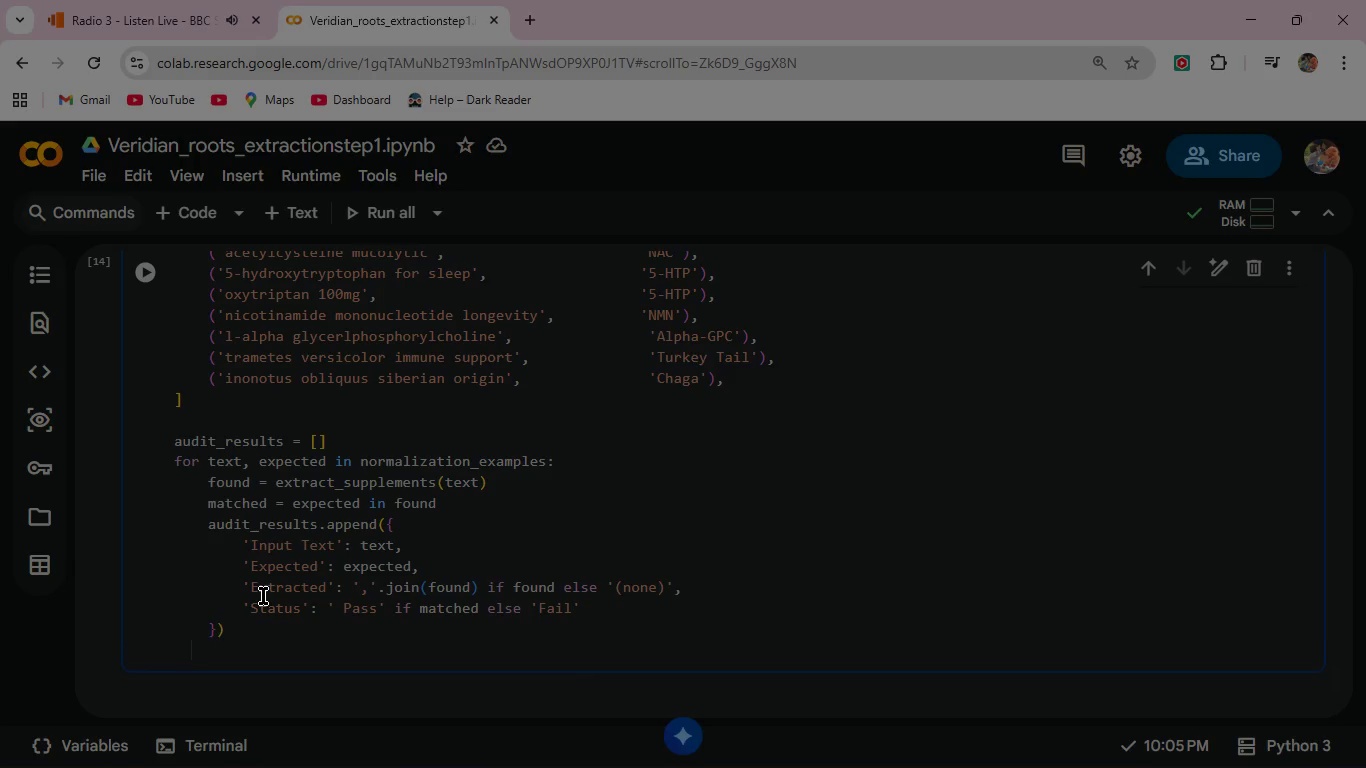 
key(Backspace)
key(Backspace)
type(audit)
 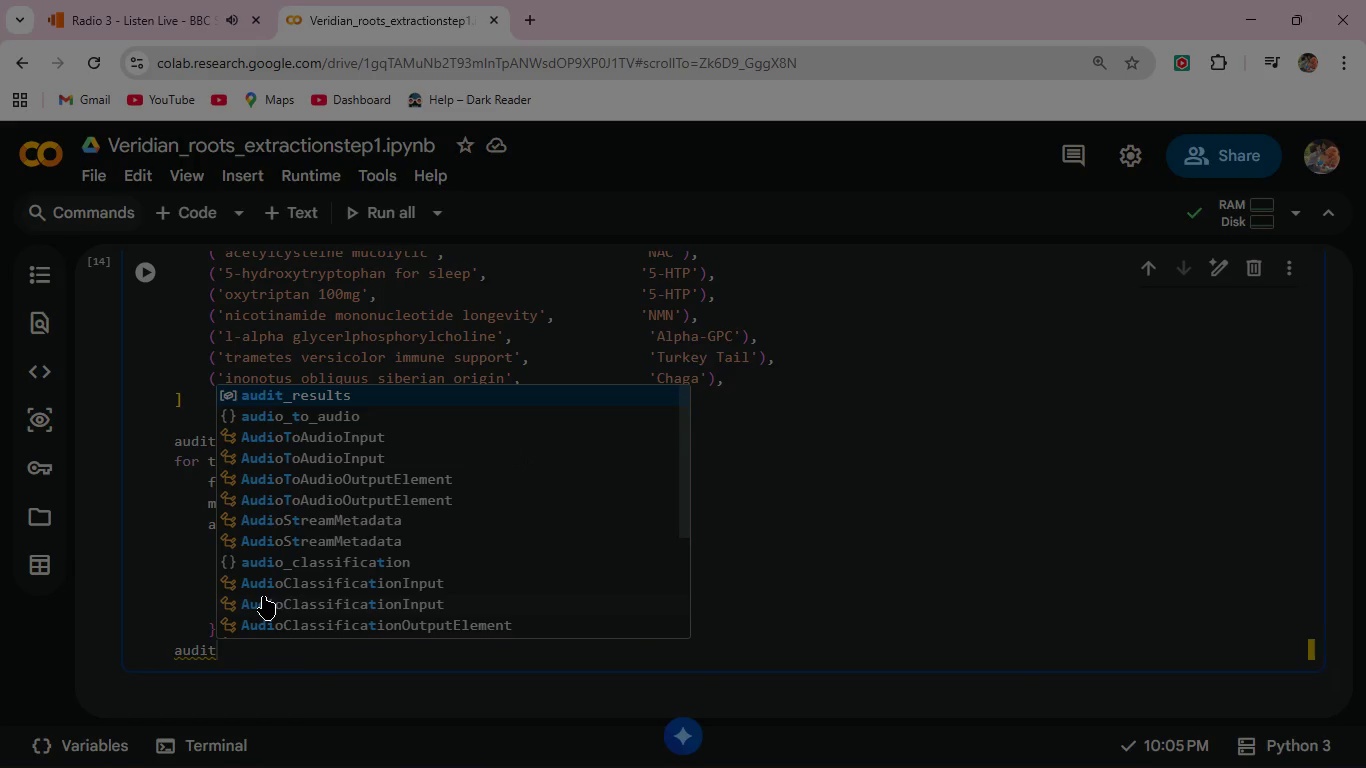 
type(_df = pd.DataFra)
 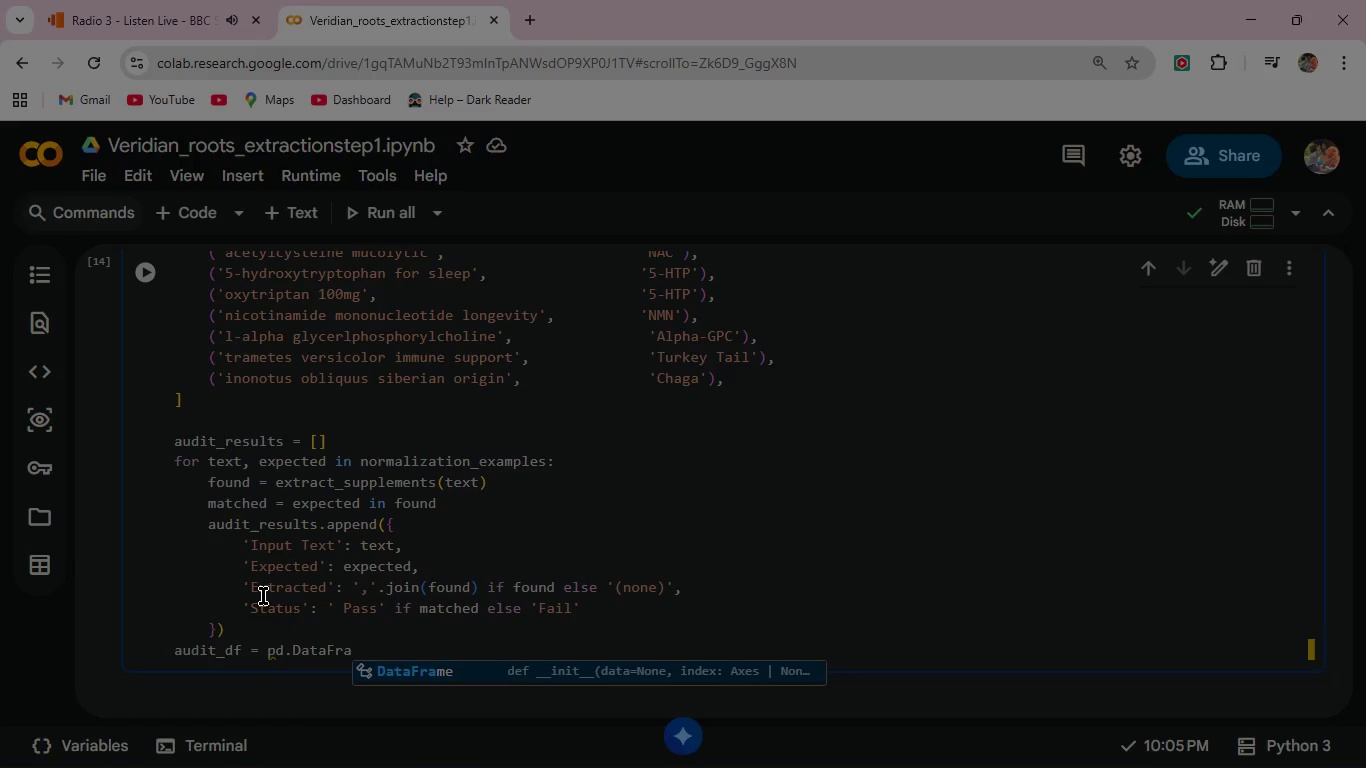 
key(Enter)
 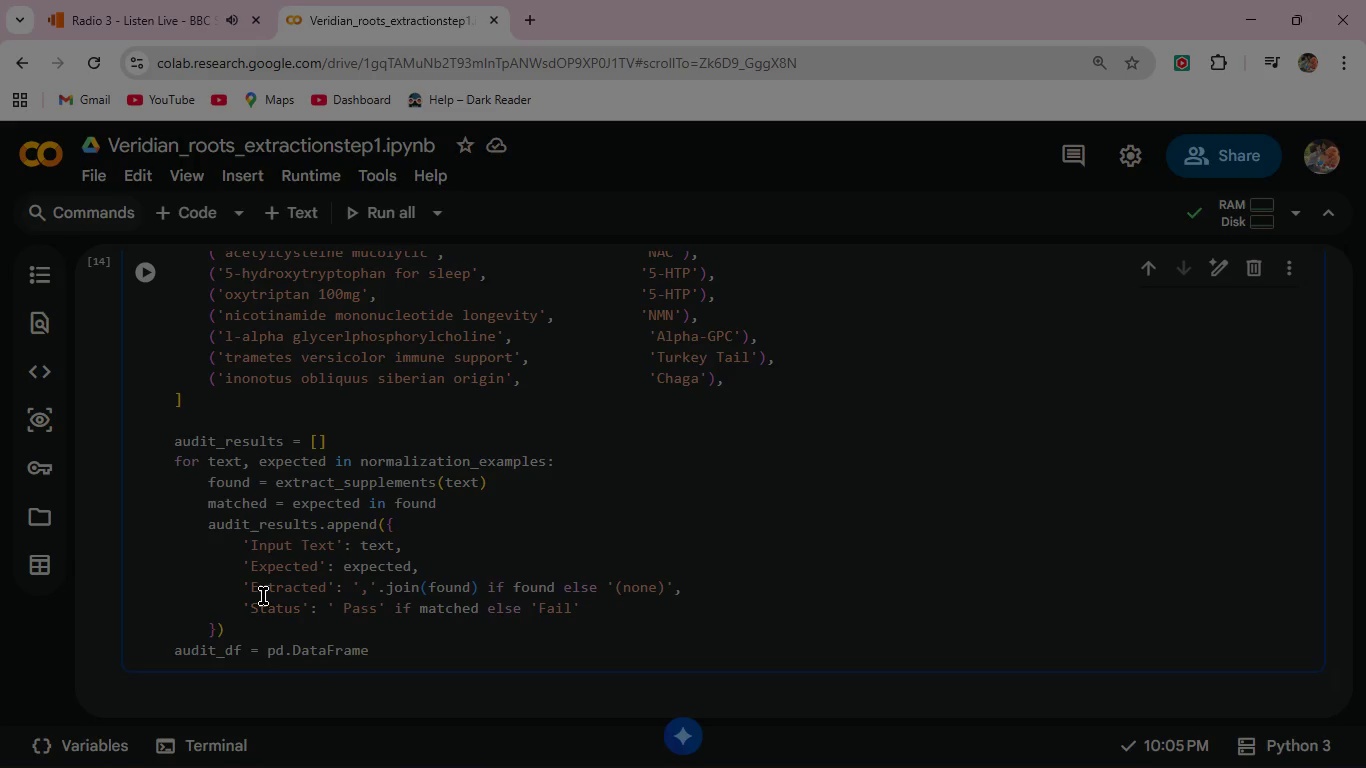 
type((audit)
 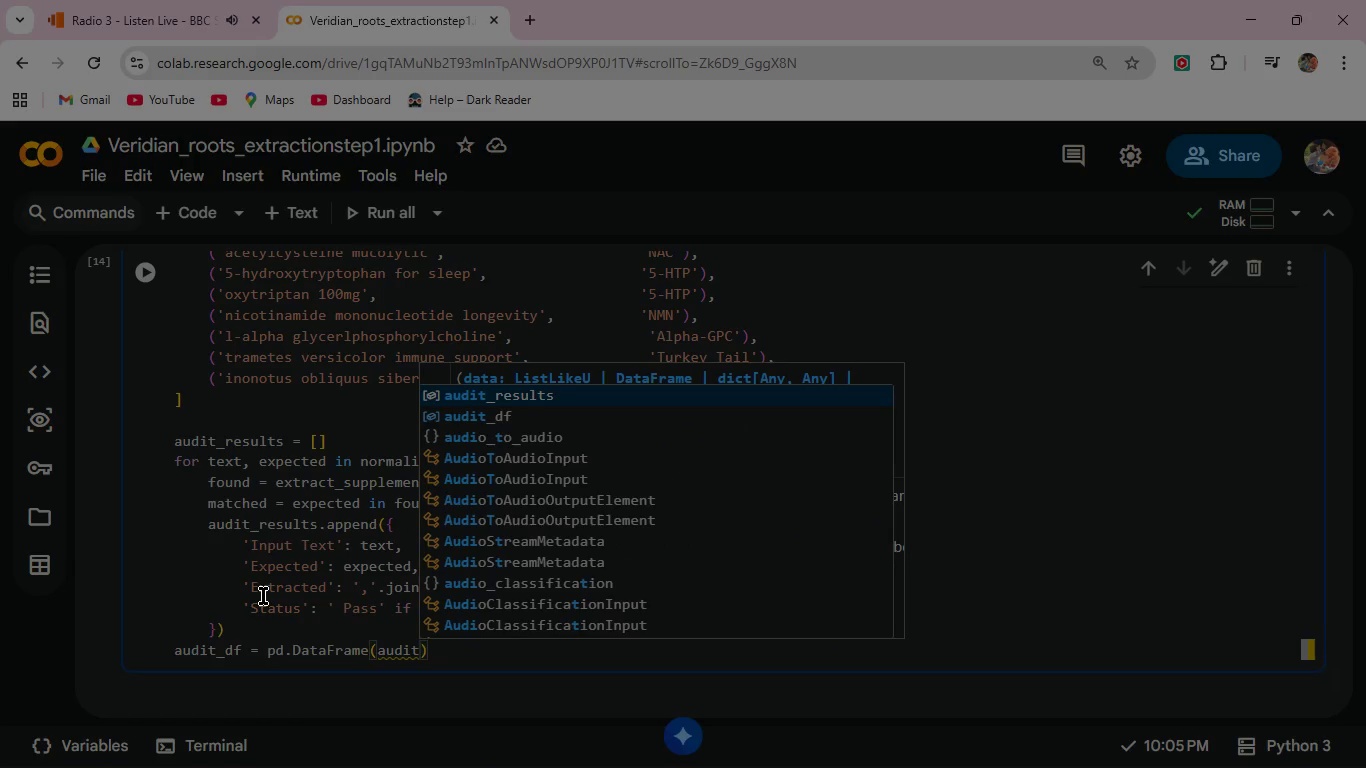 
key(Enter)
 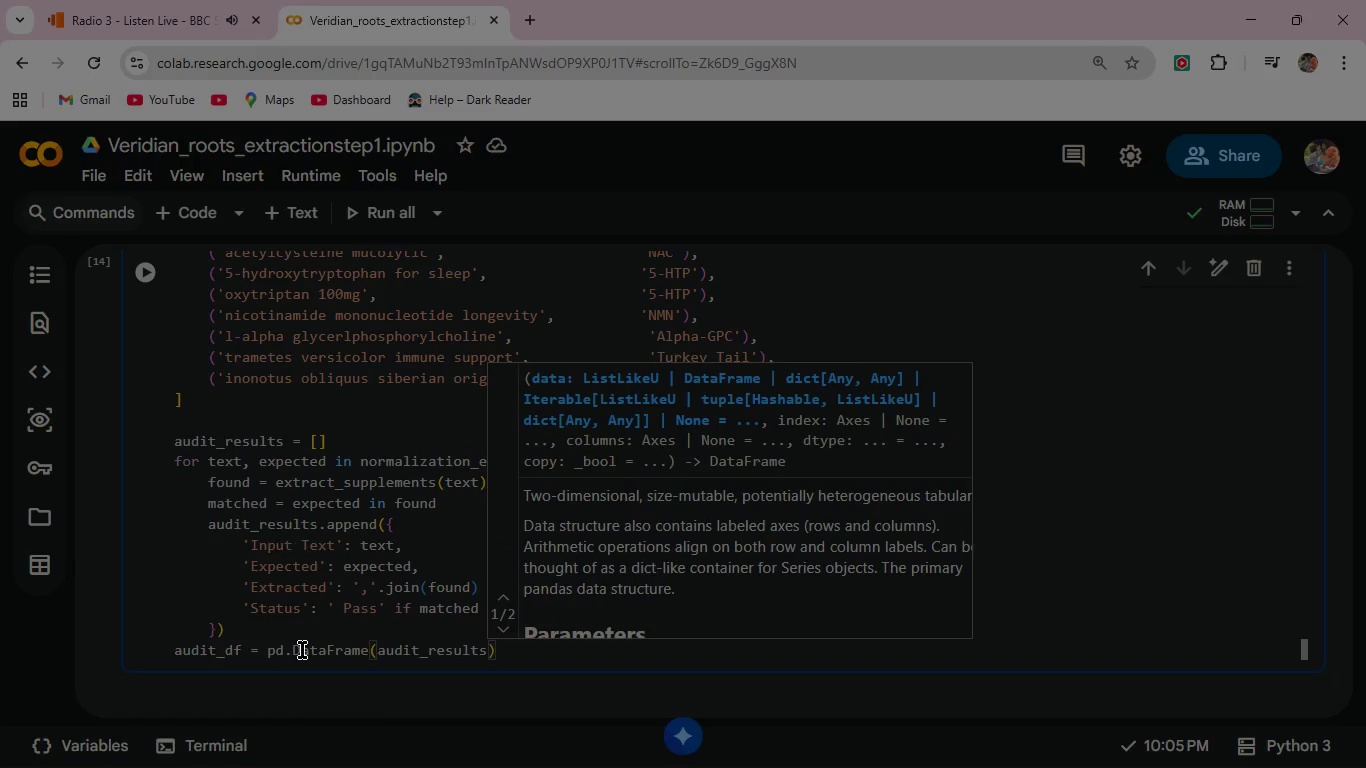 
left_click([523, 652])
 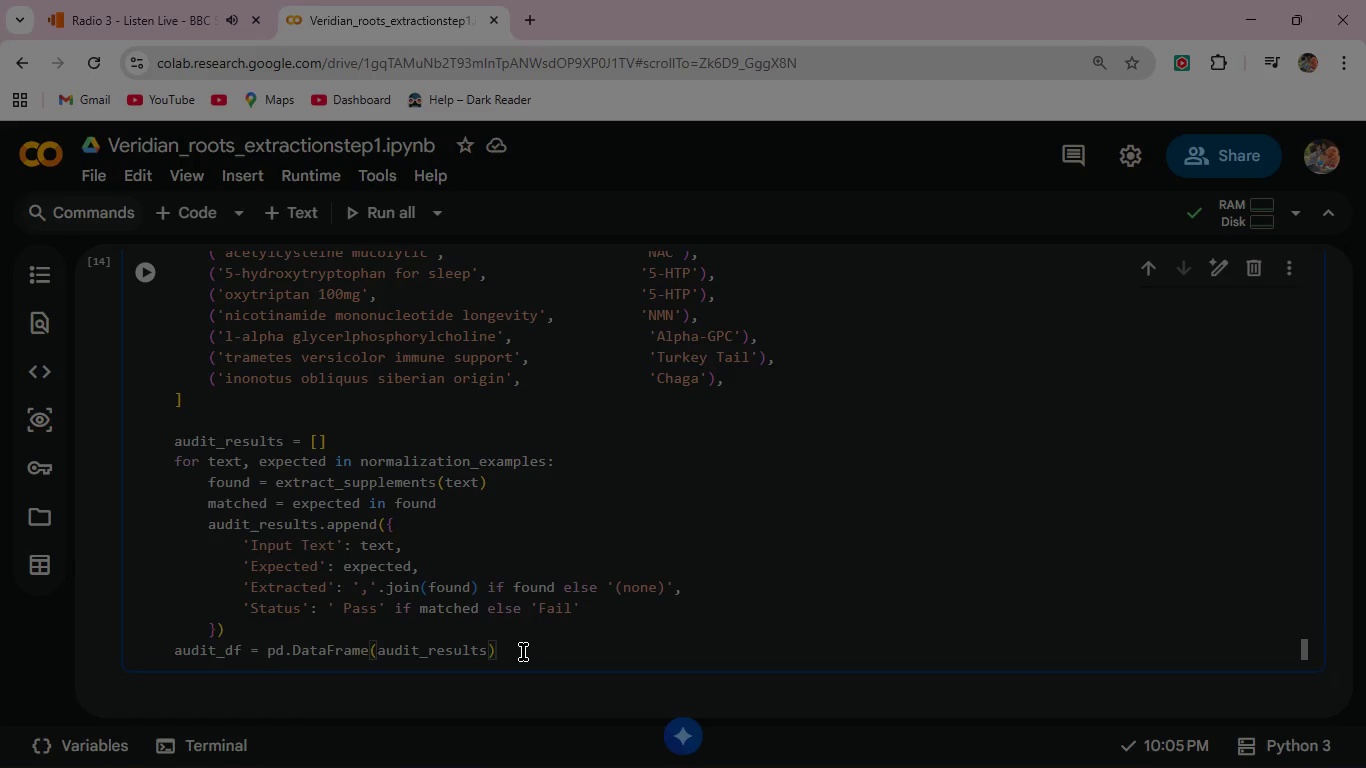 
wait(9.17)
 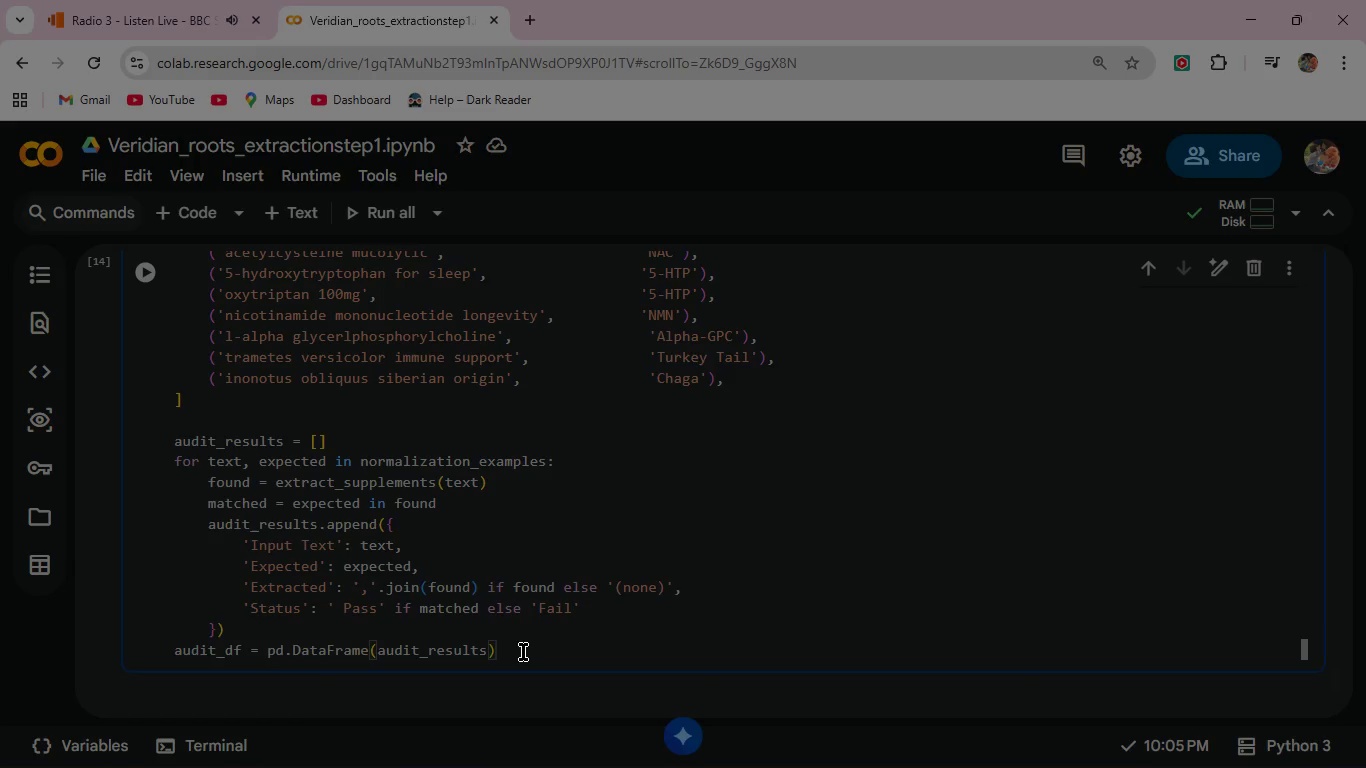 
key(Enter)
 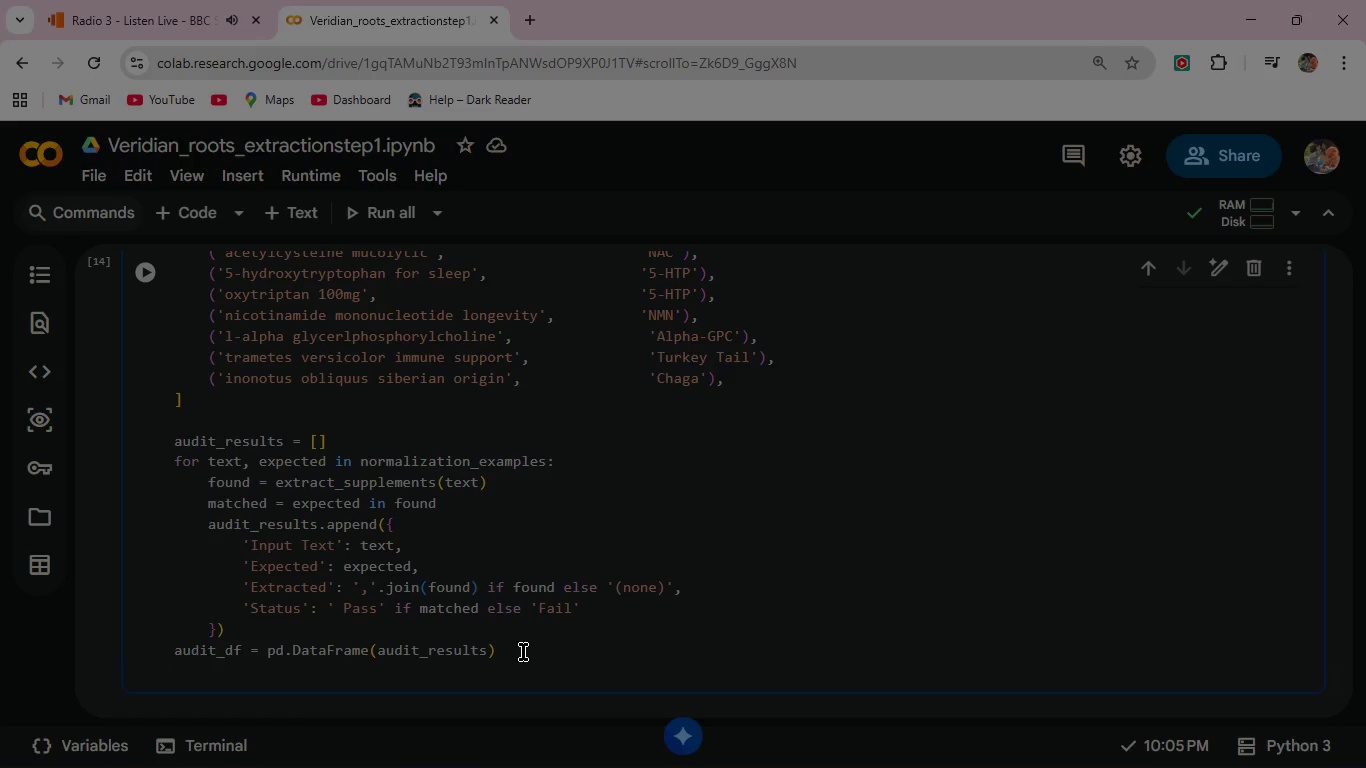 
type(pass_count = sum(1 for r in audit)
 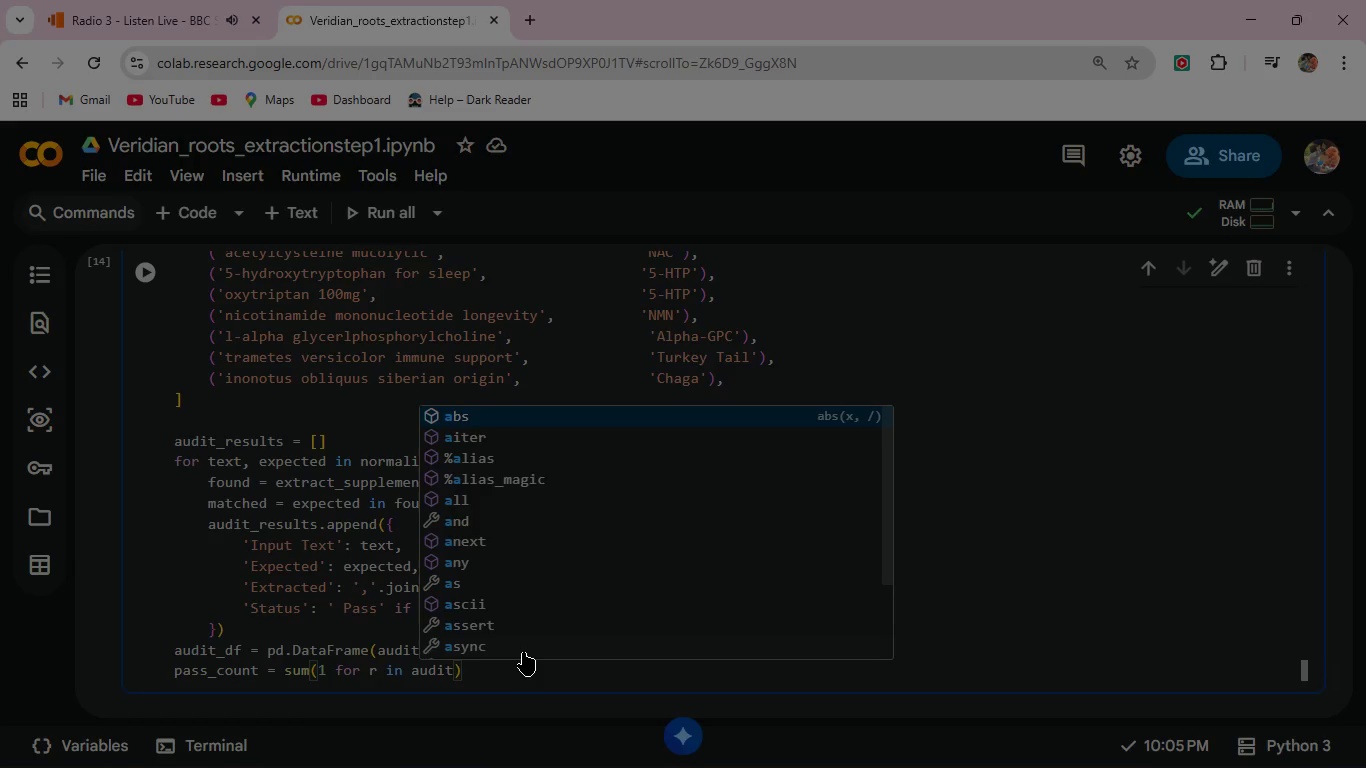 
key(Enter)
 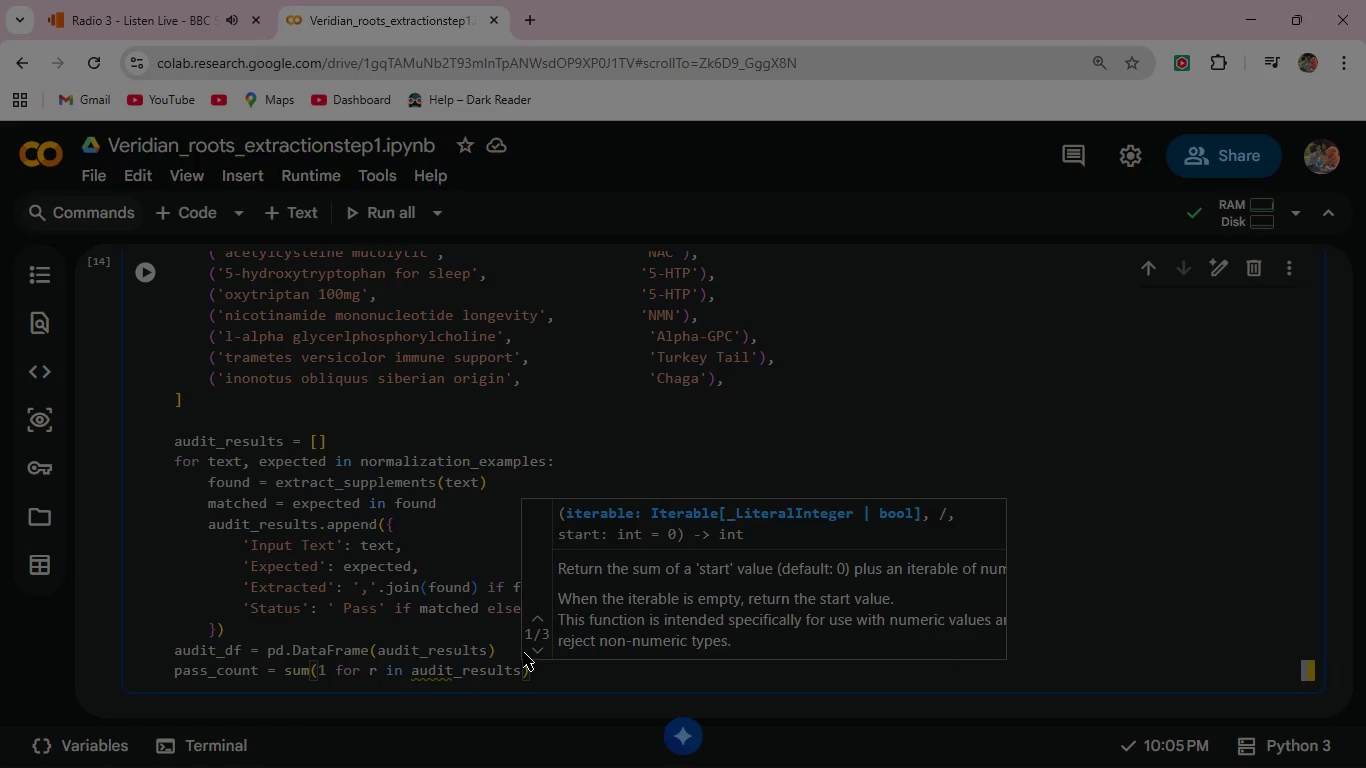 
type( if )
 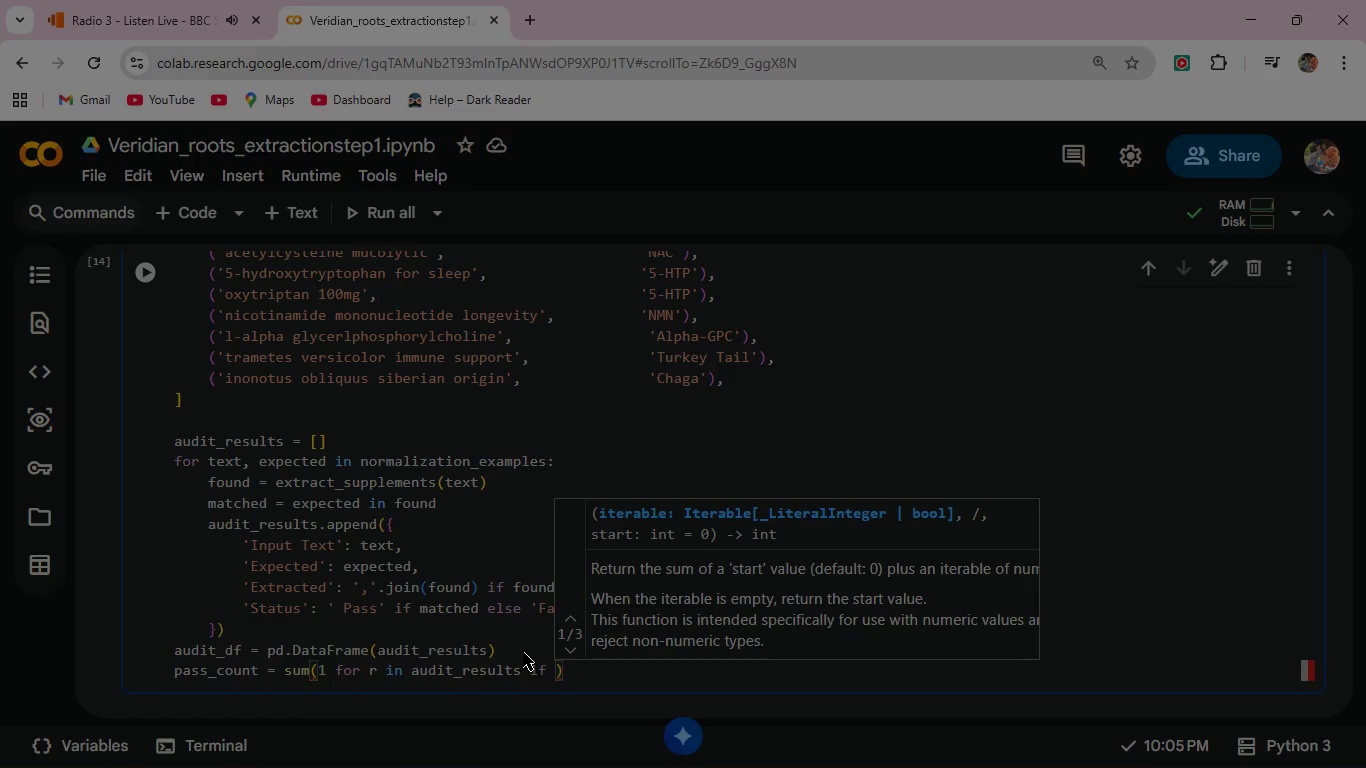 
wait(19.67)
 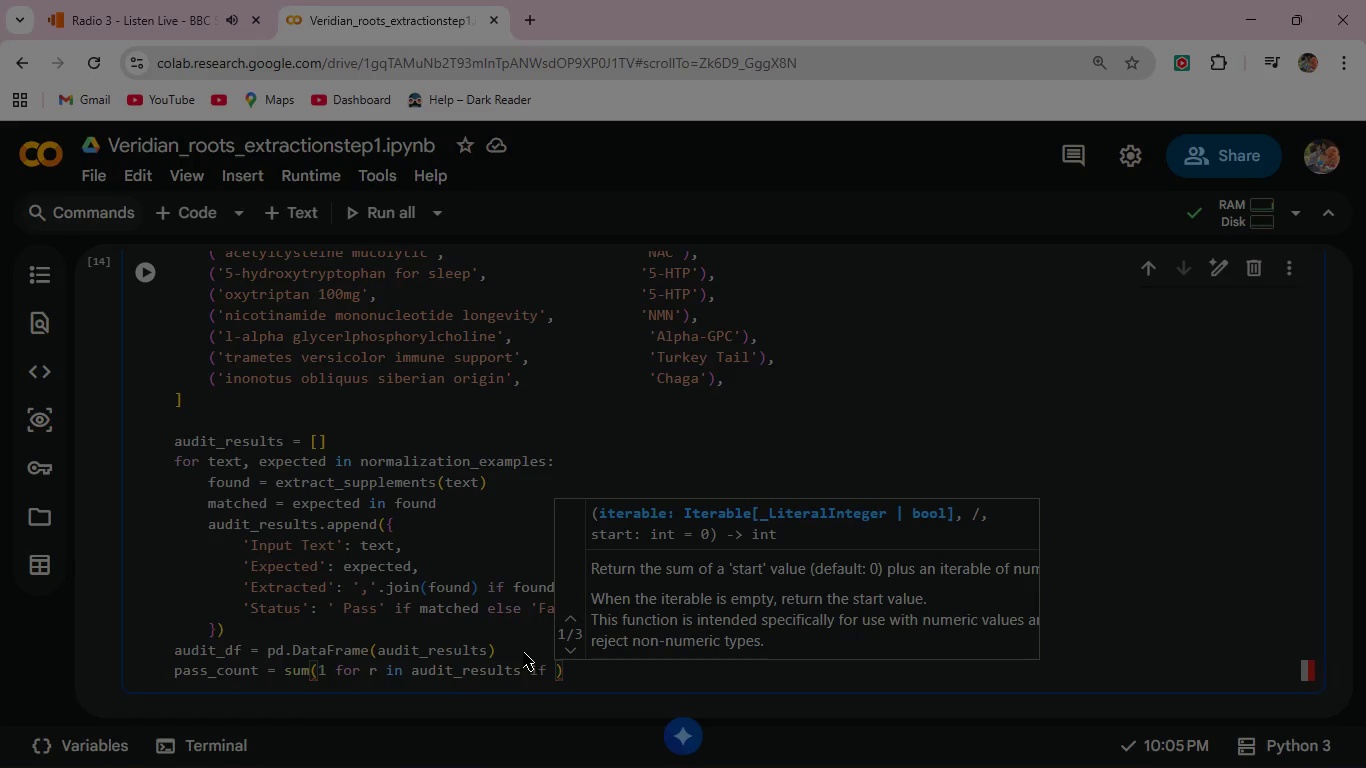 
key(Quote)
 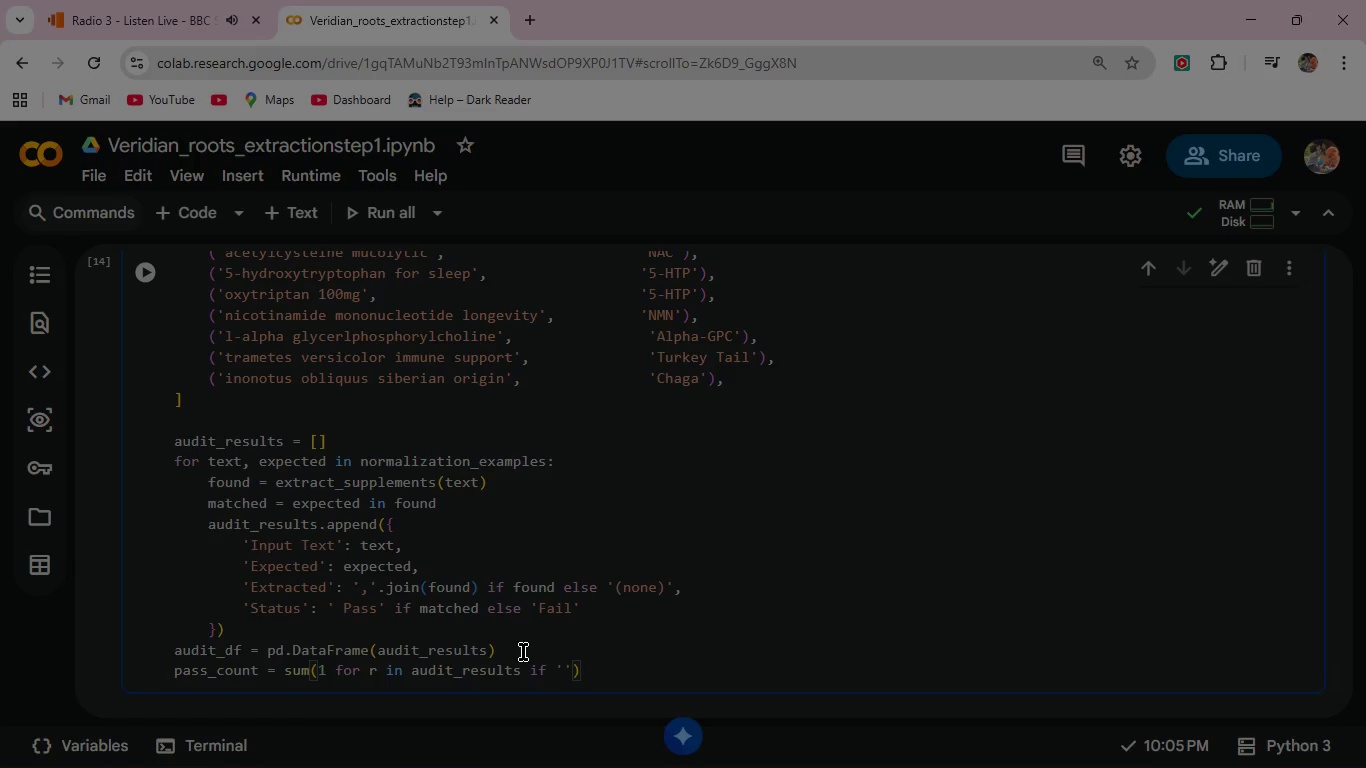 
hold_key(key=ShiftLeft, duration=0.48)
 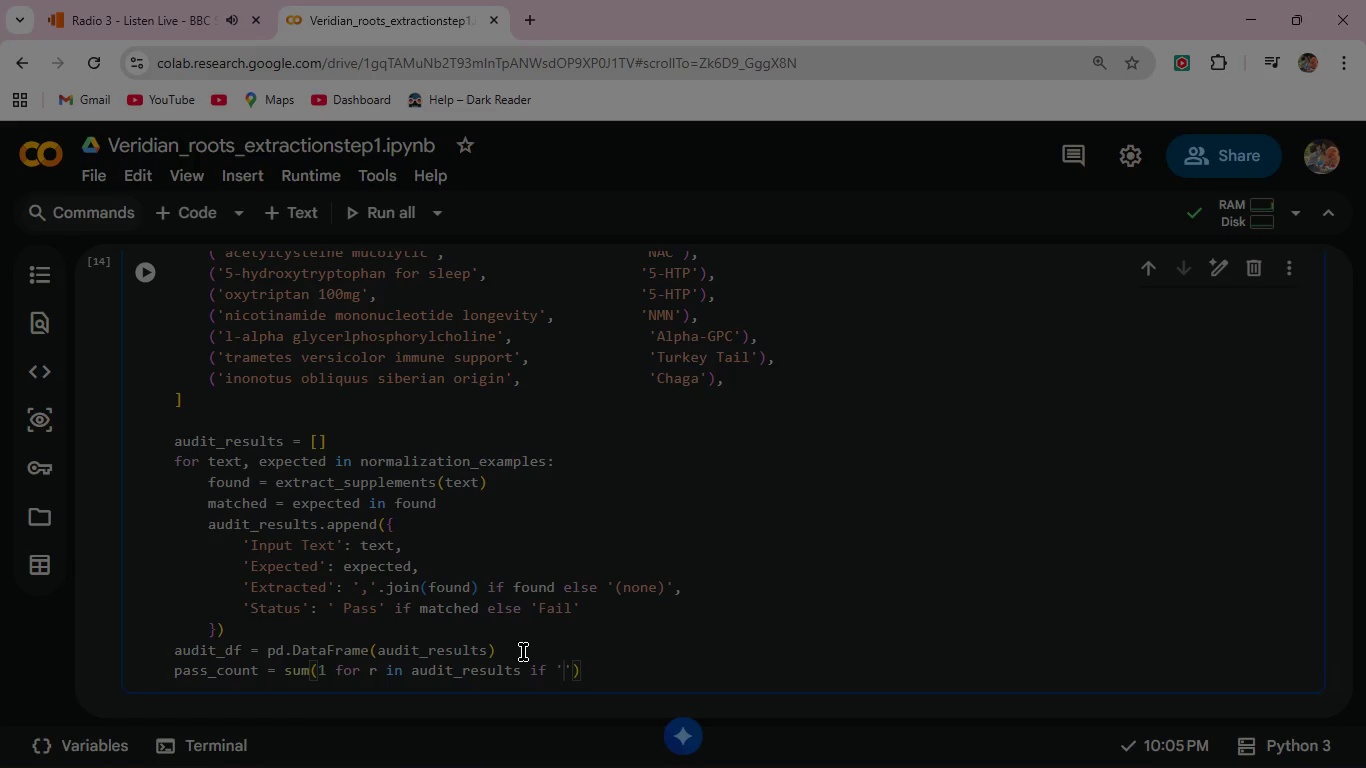 
type(Pass)
 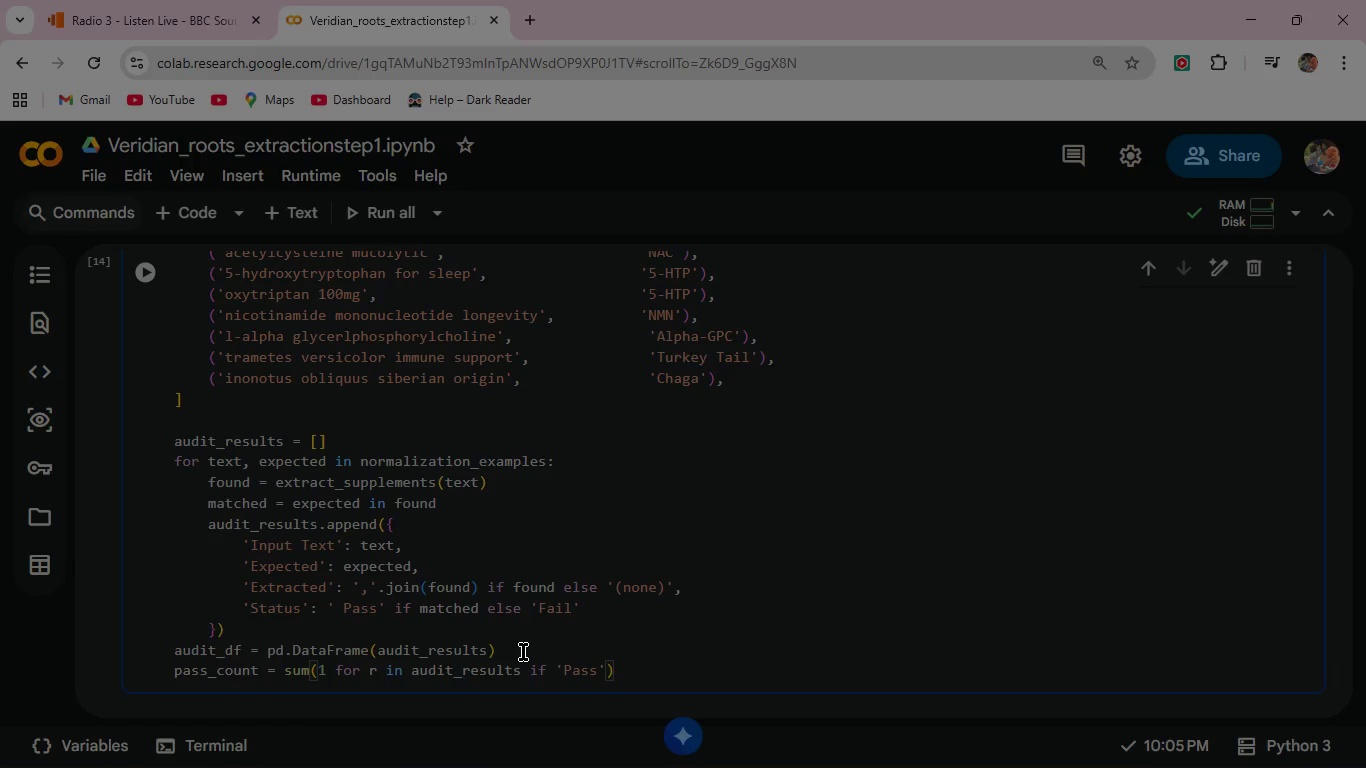 
key(ArrowRight)
 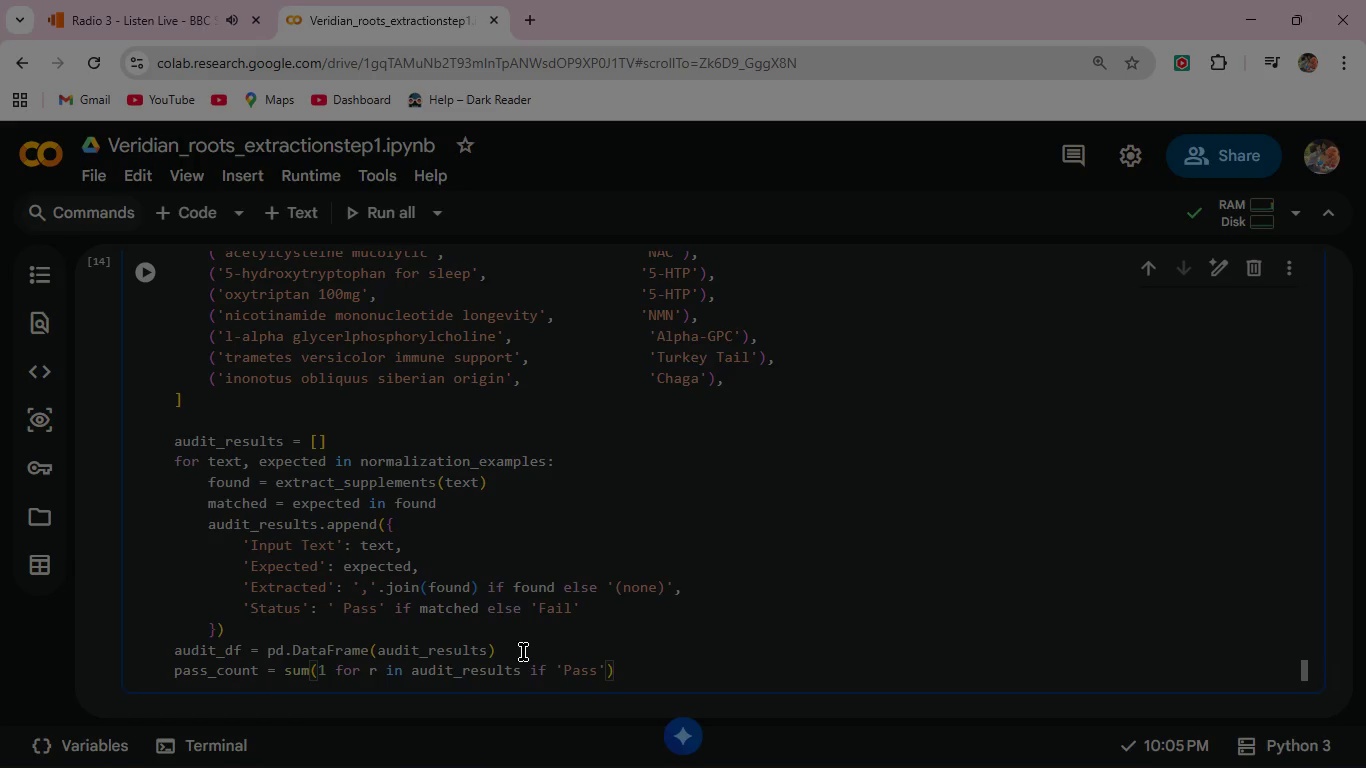 
type( in r['Status)
 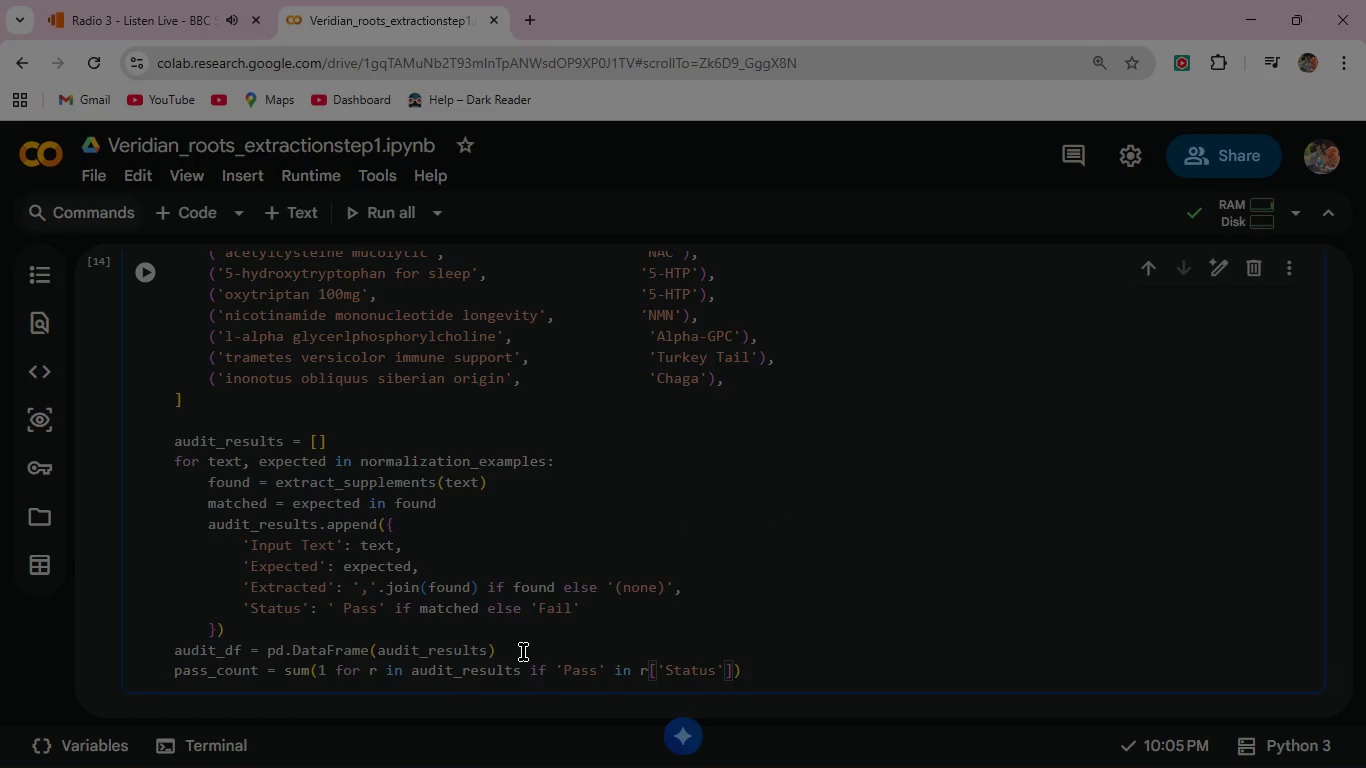 
wait(6.31)
 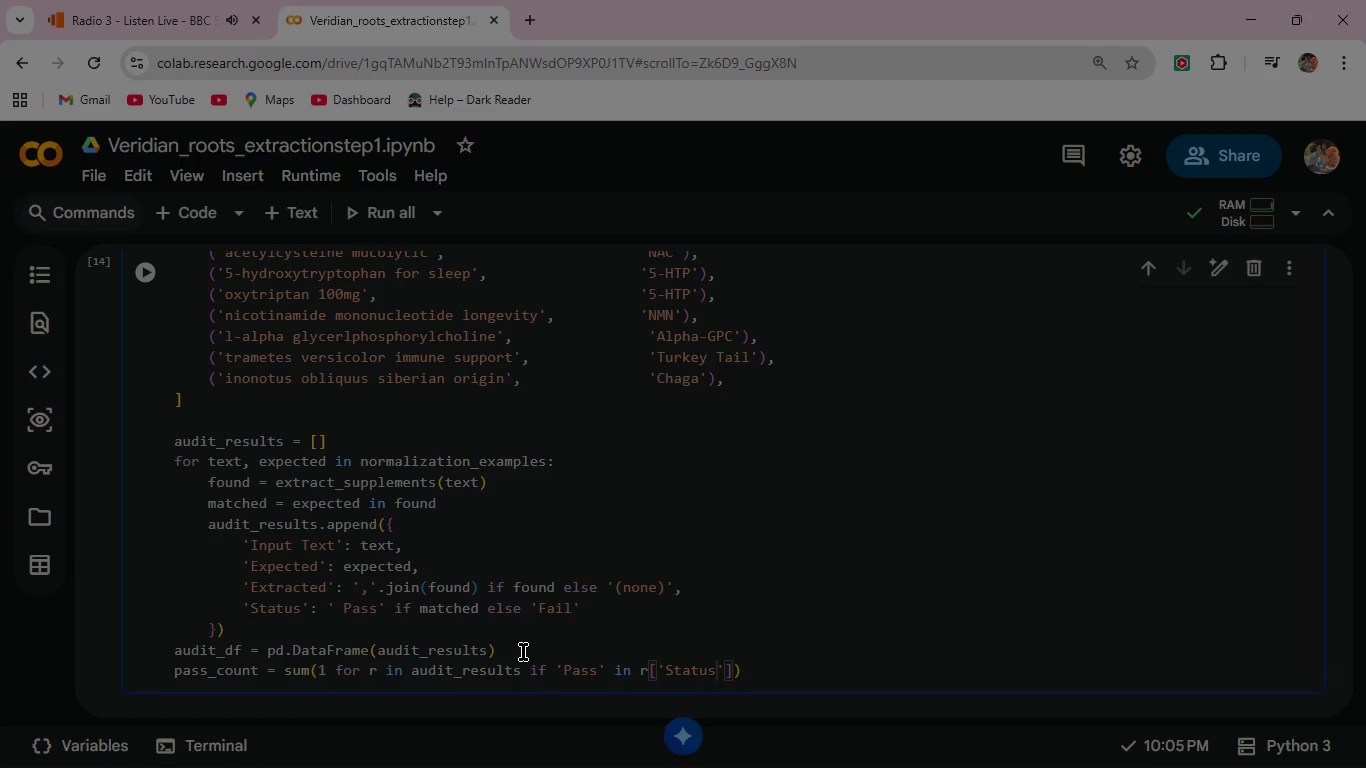 
scroll: coordinate [571, 497], scroll_direction: down, amount: 1.0
 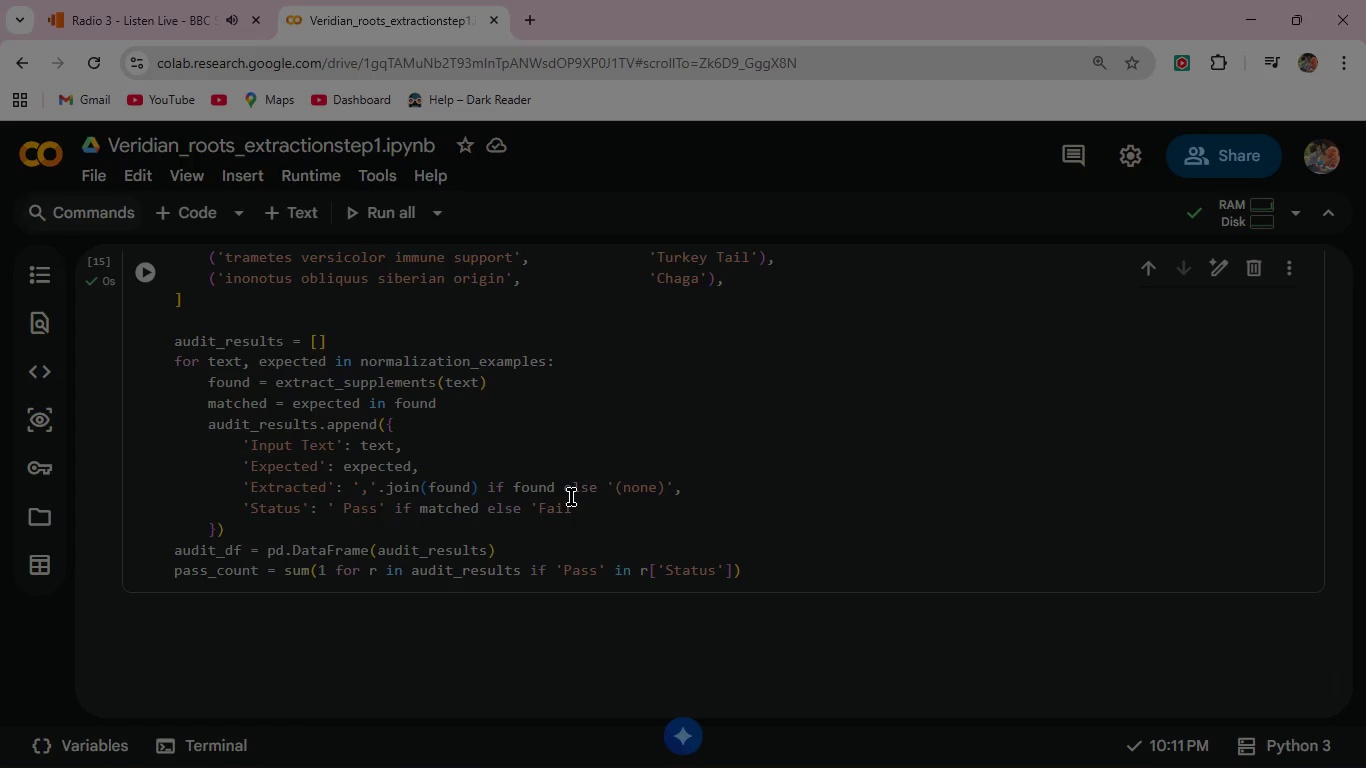 
wait(5.14)
 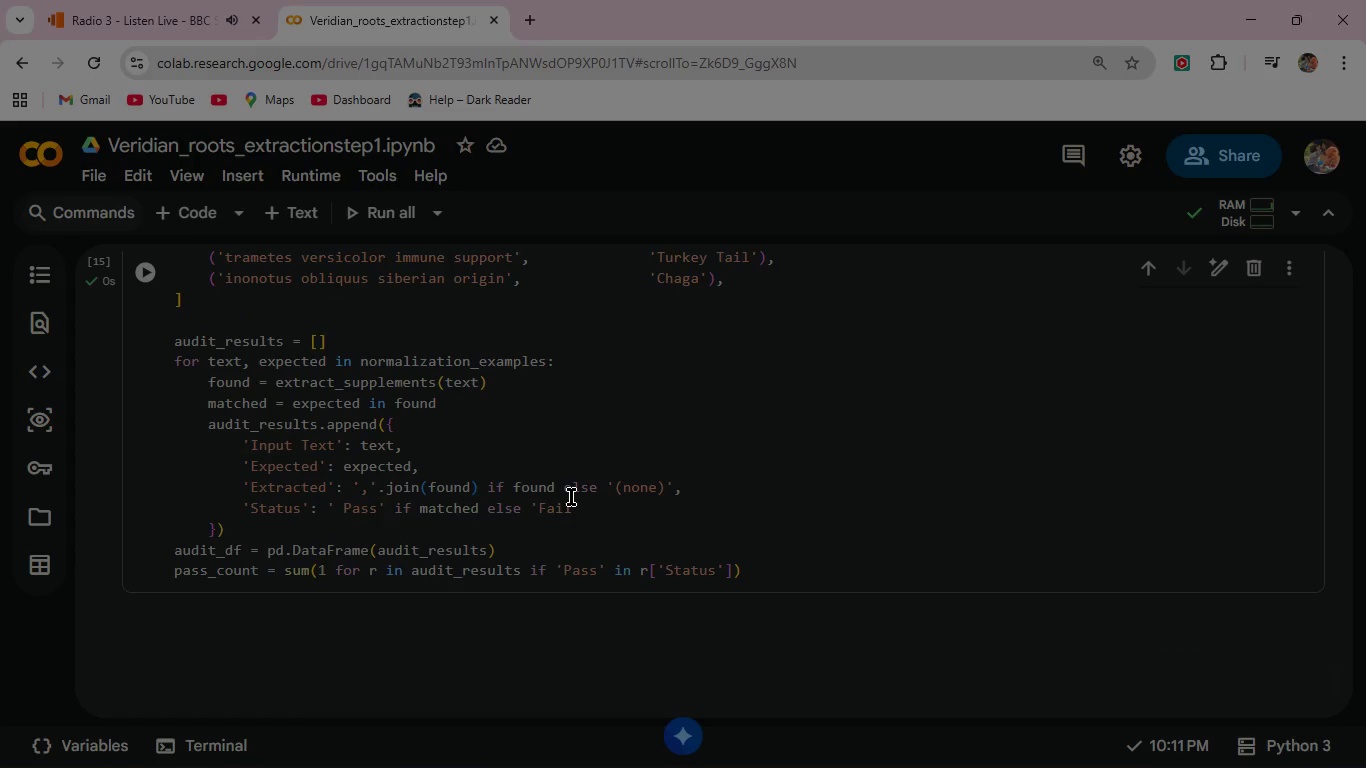 
left_click([756, 563])
 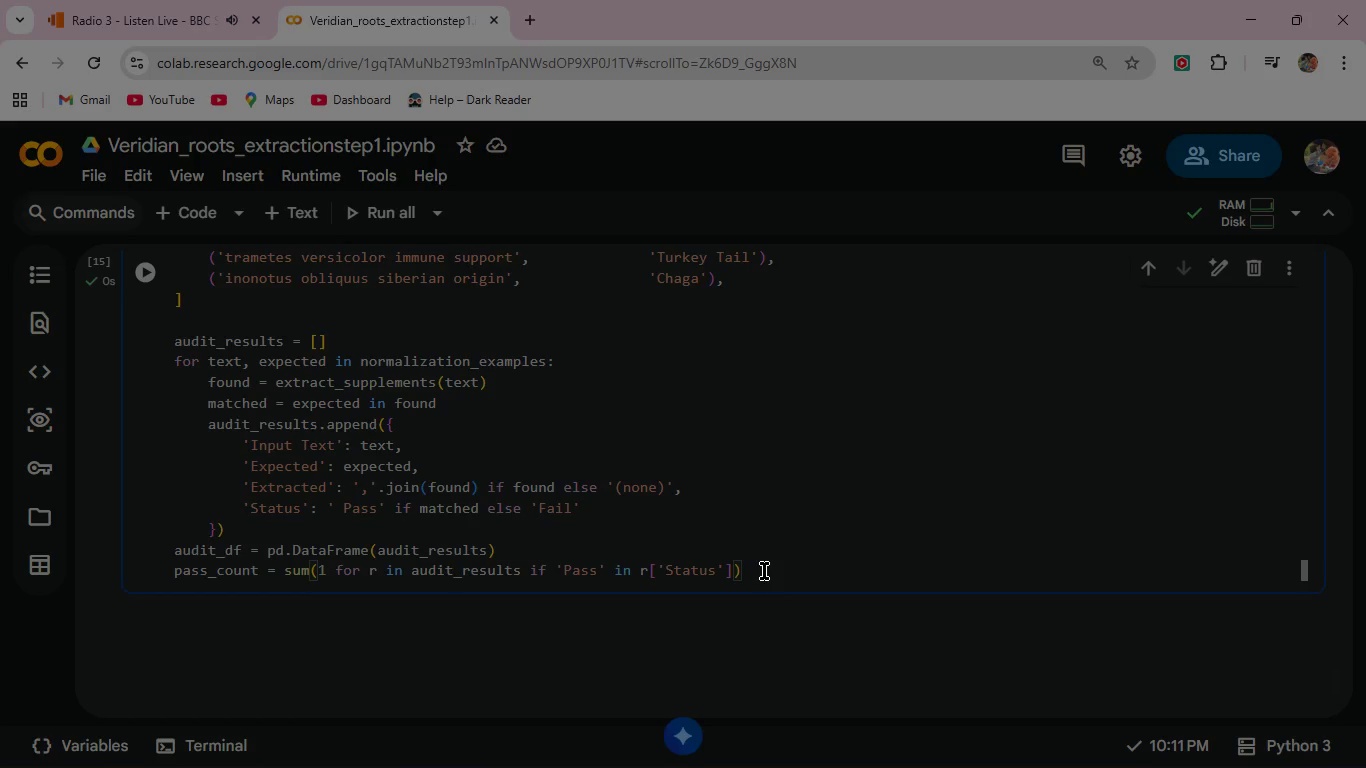 
left_click([764, 571])
 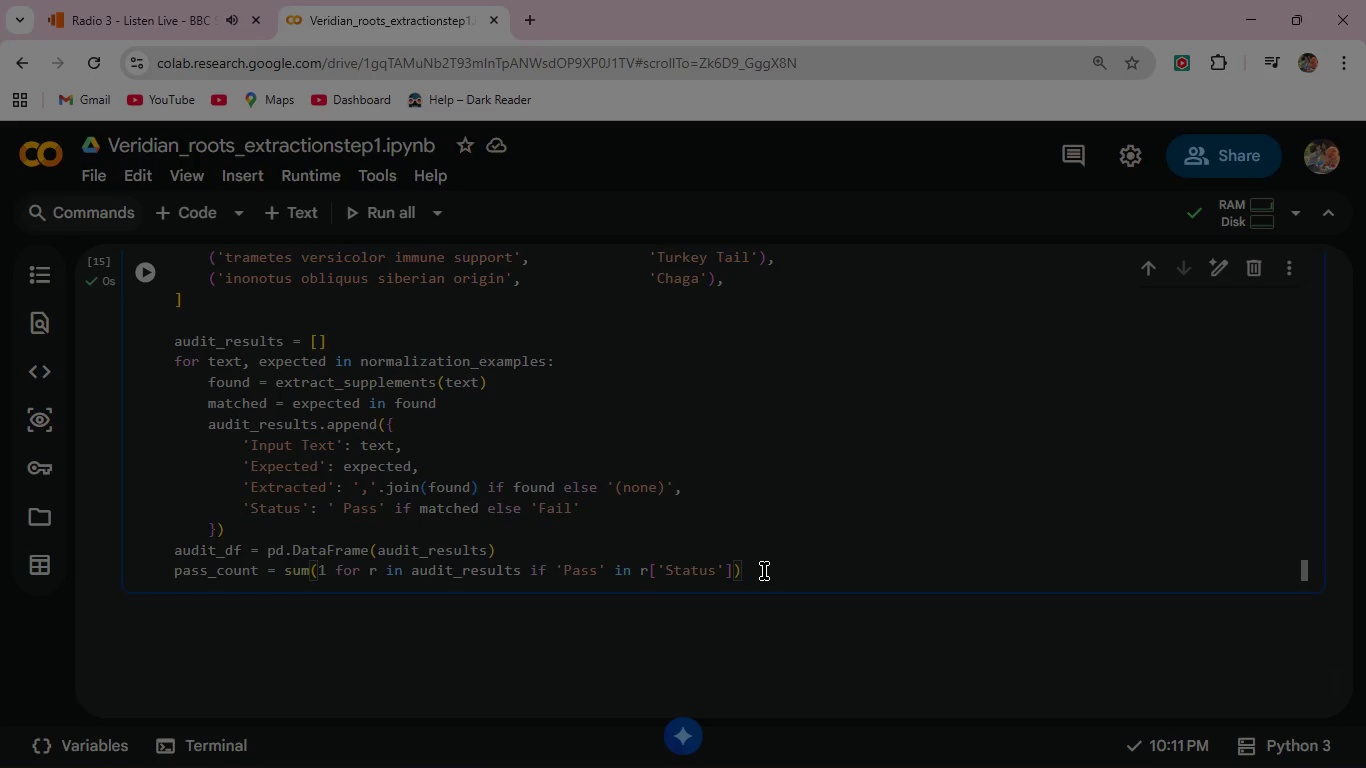 
key(Enter)
 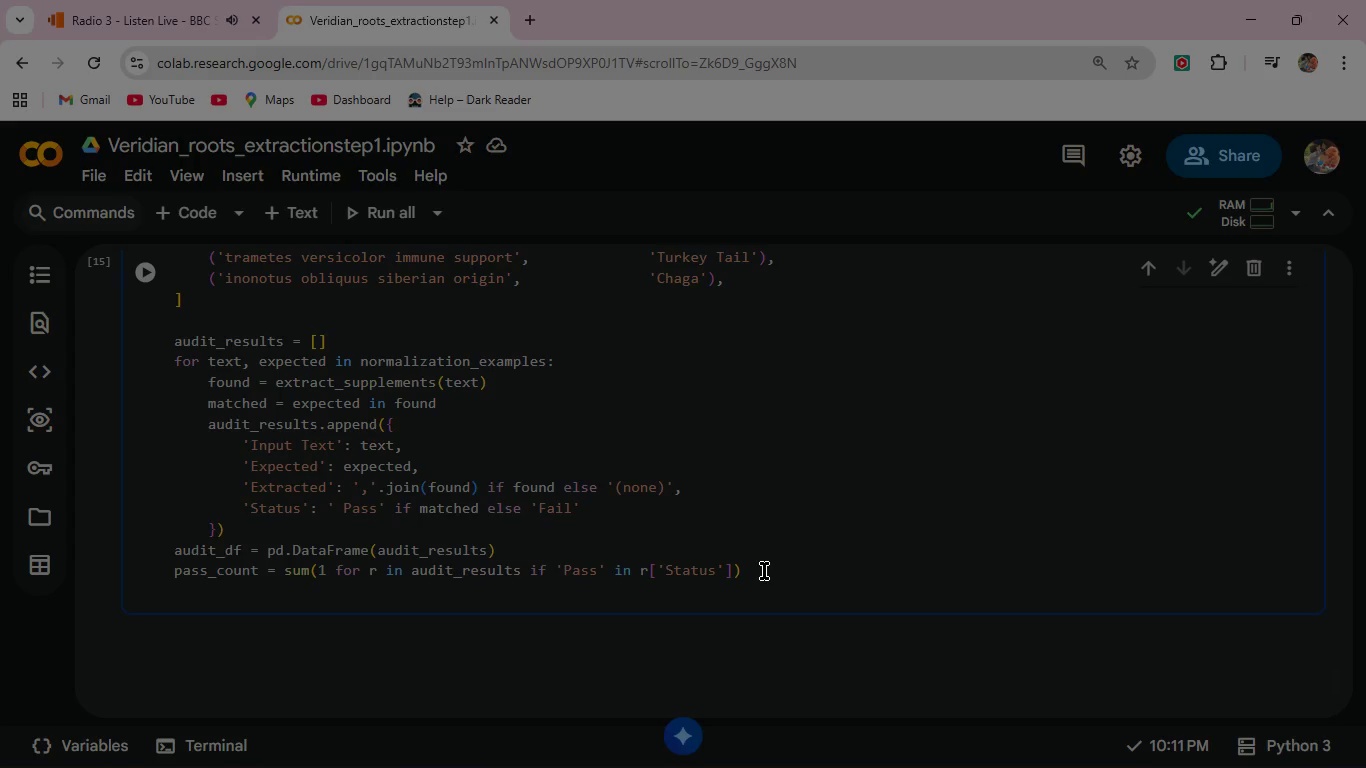 
key(Enter)
 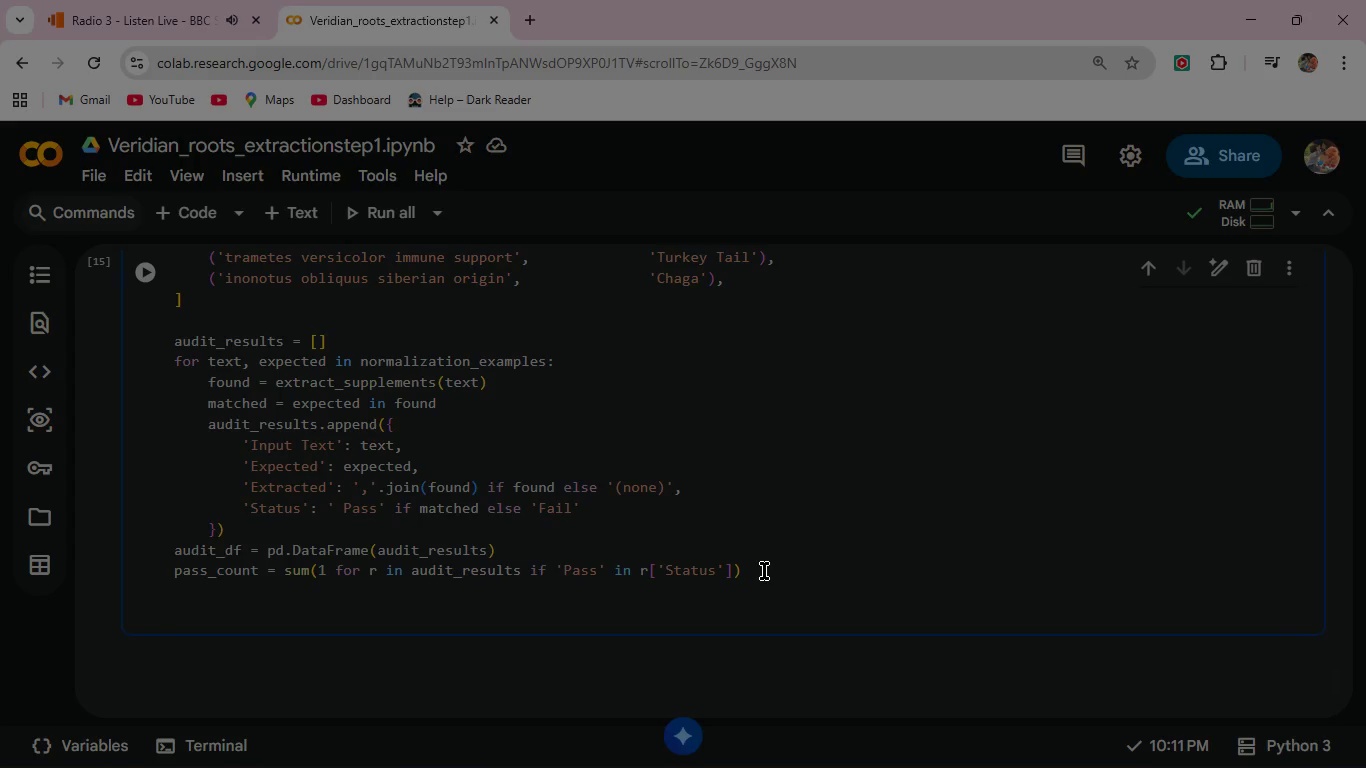 
type(print(f'Normalization Audit)
 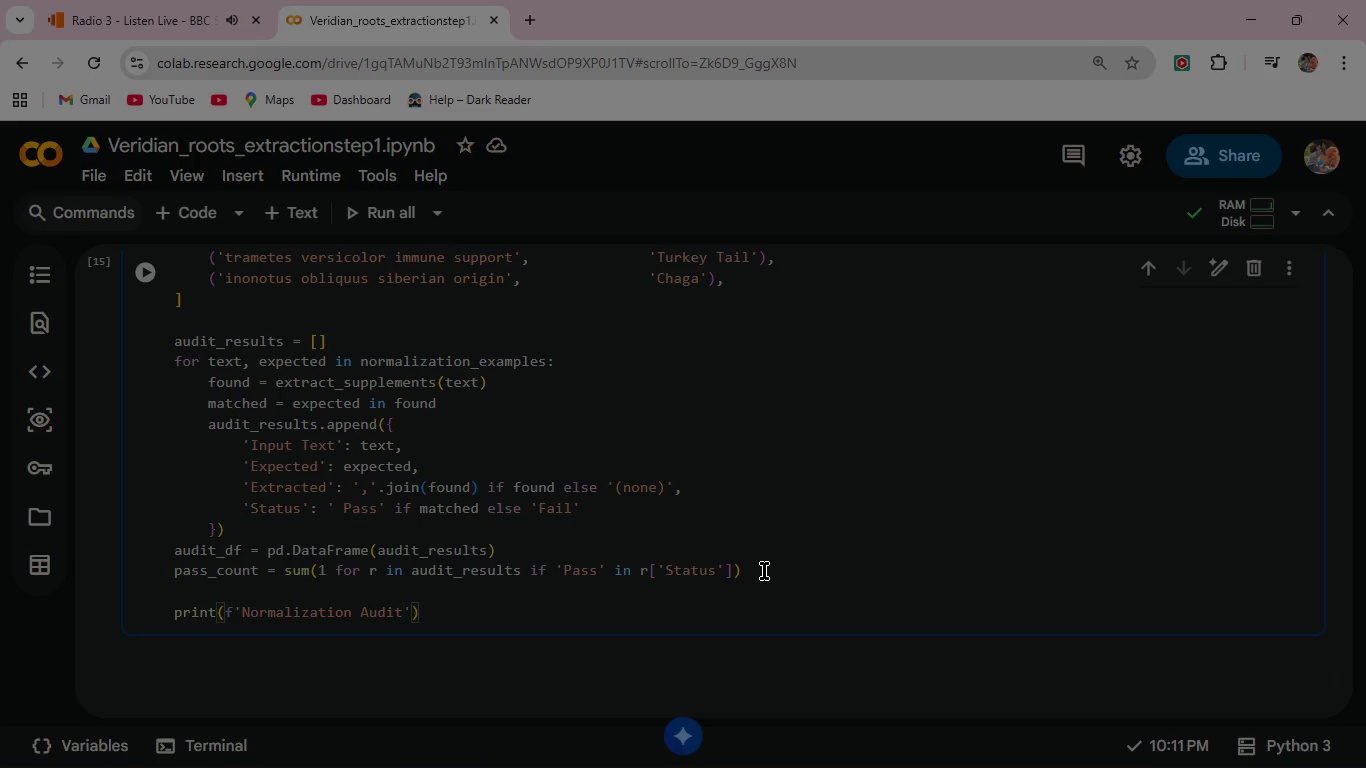 
wait(9.09)
 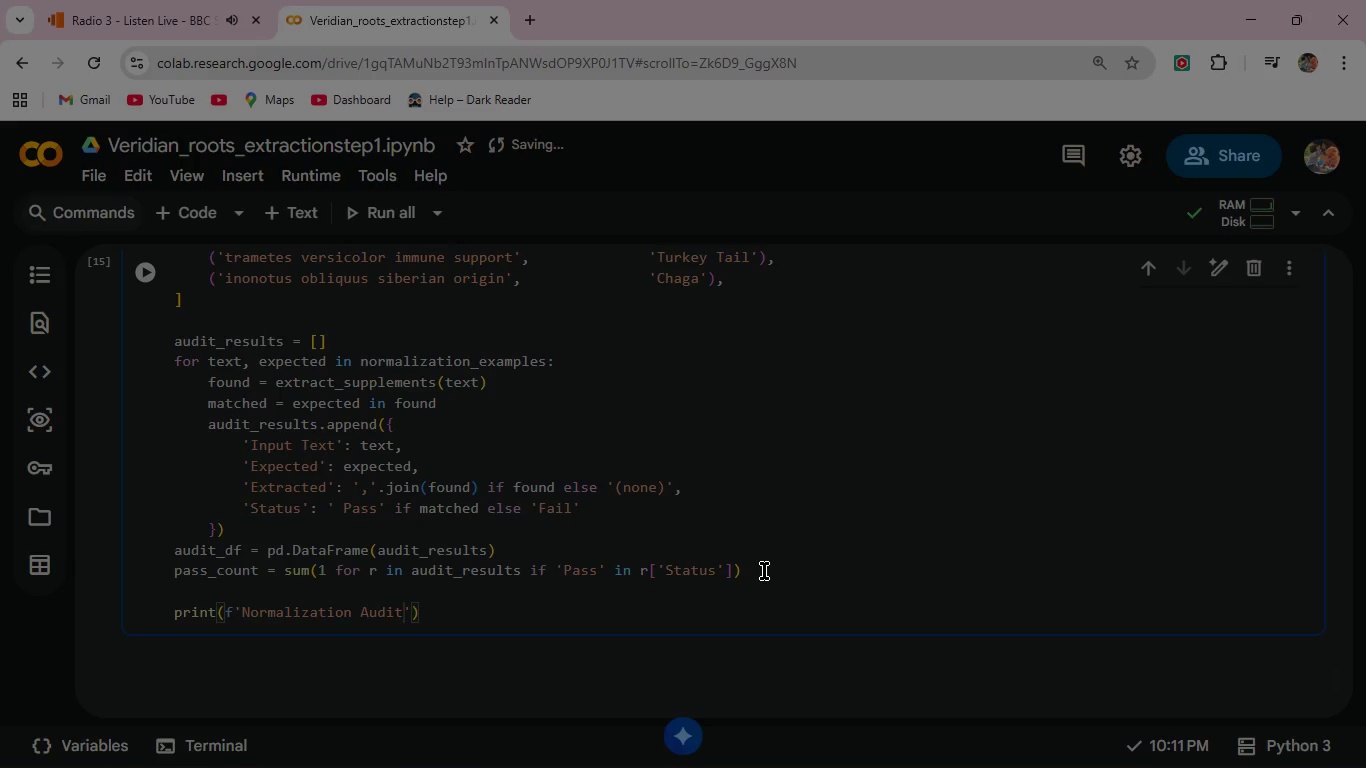 
key(Shift+ShiftRight)
 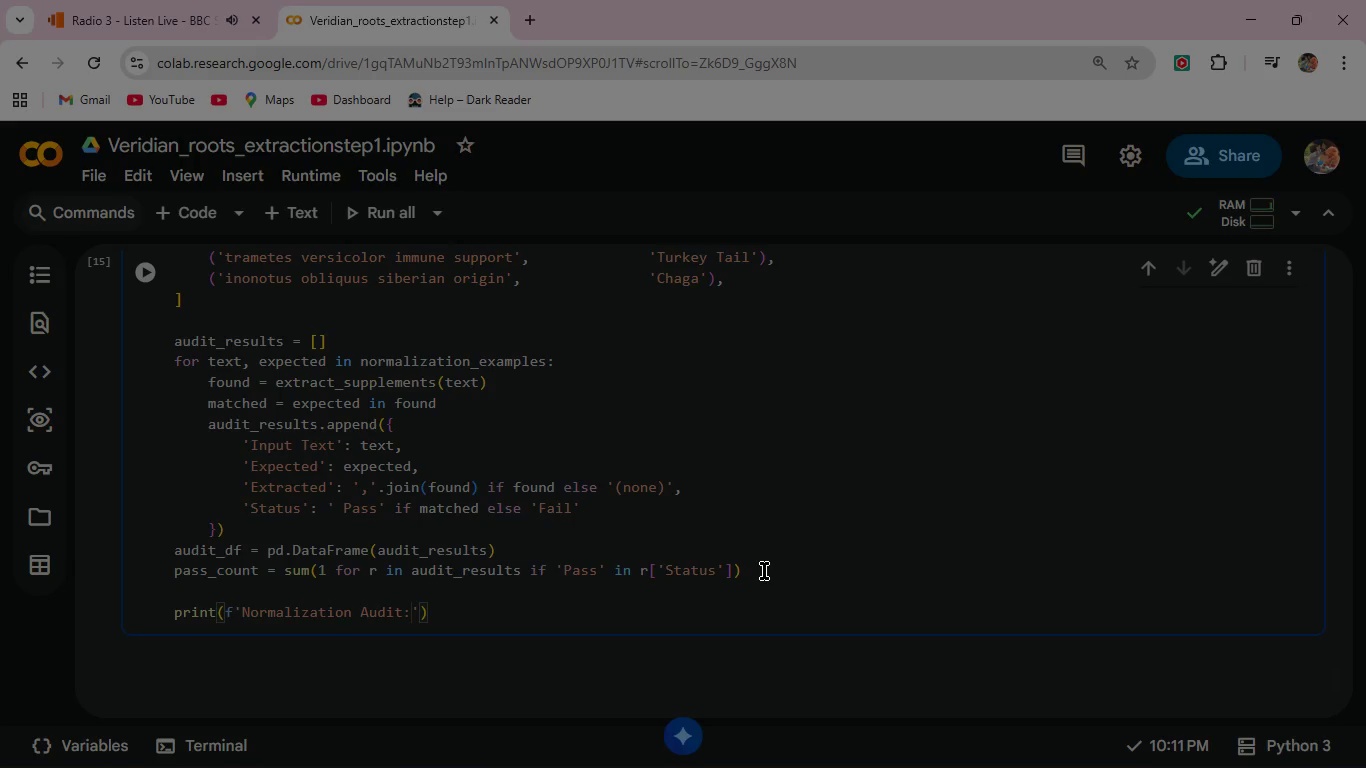 
key(Shift+Semicolon)
 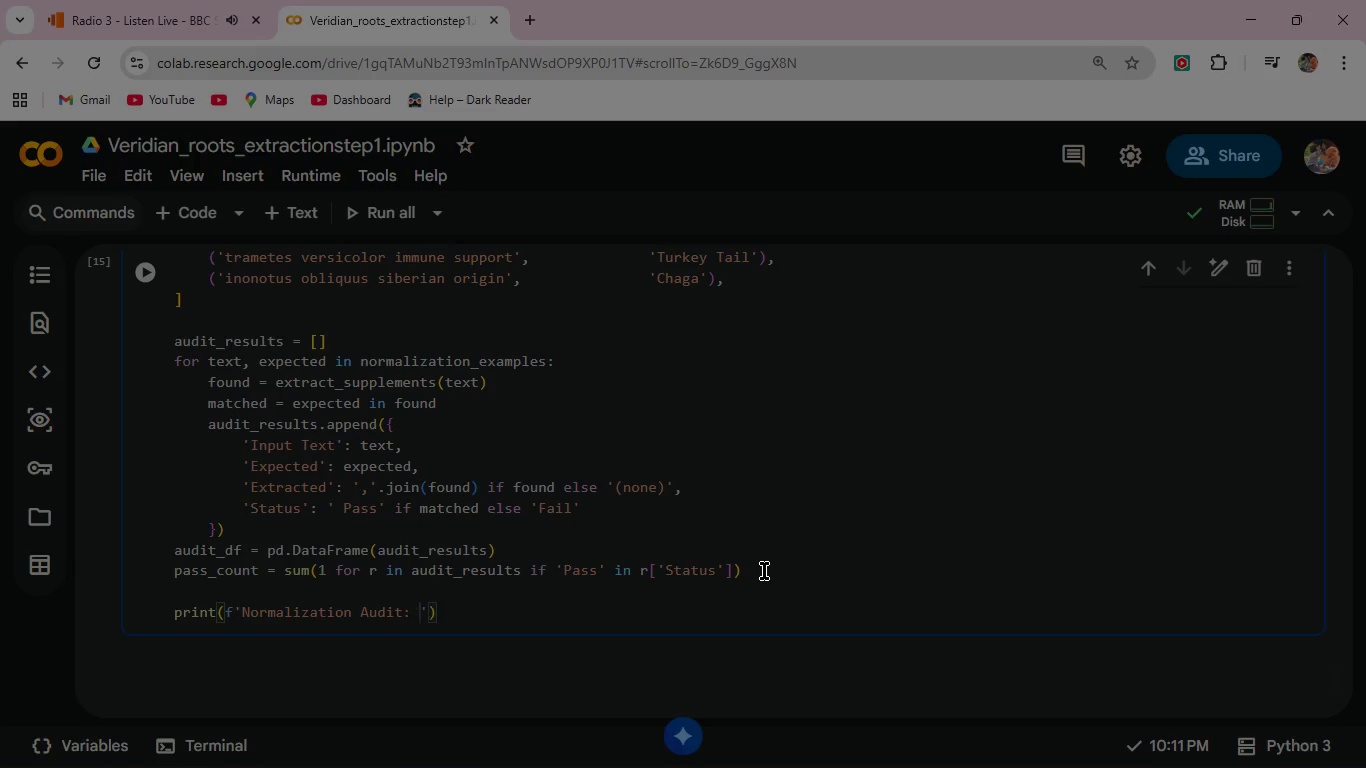 
key(Space)
 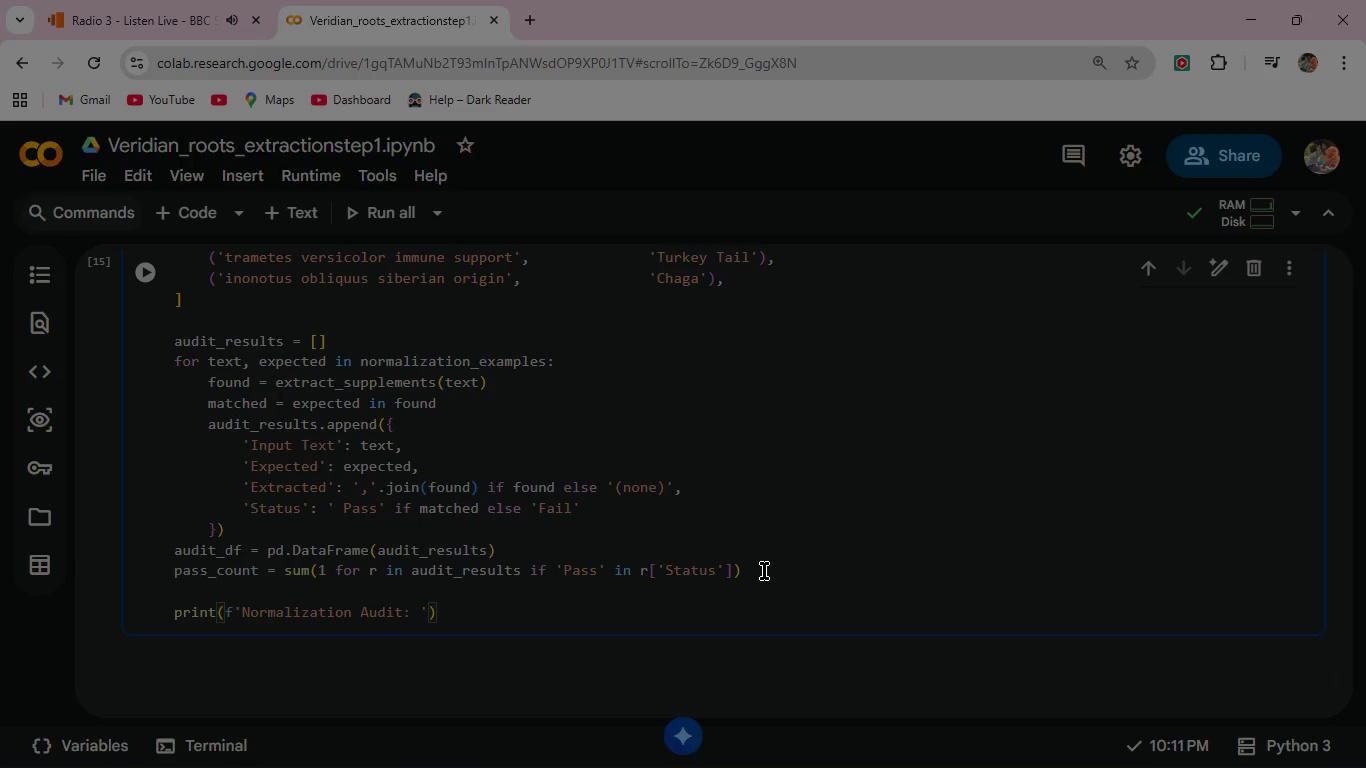 
type({pass)
 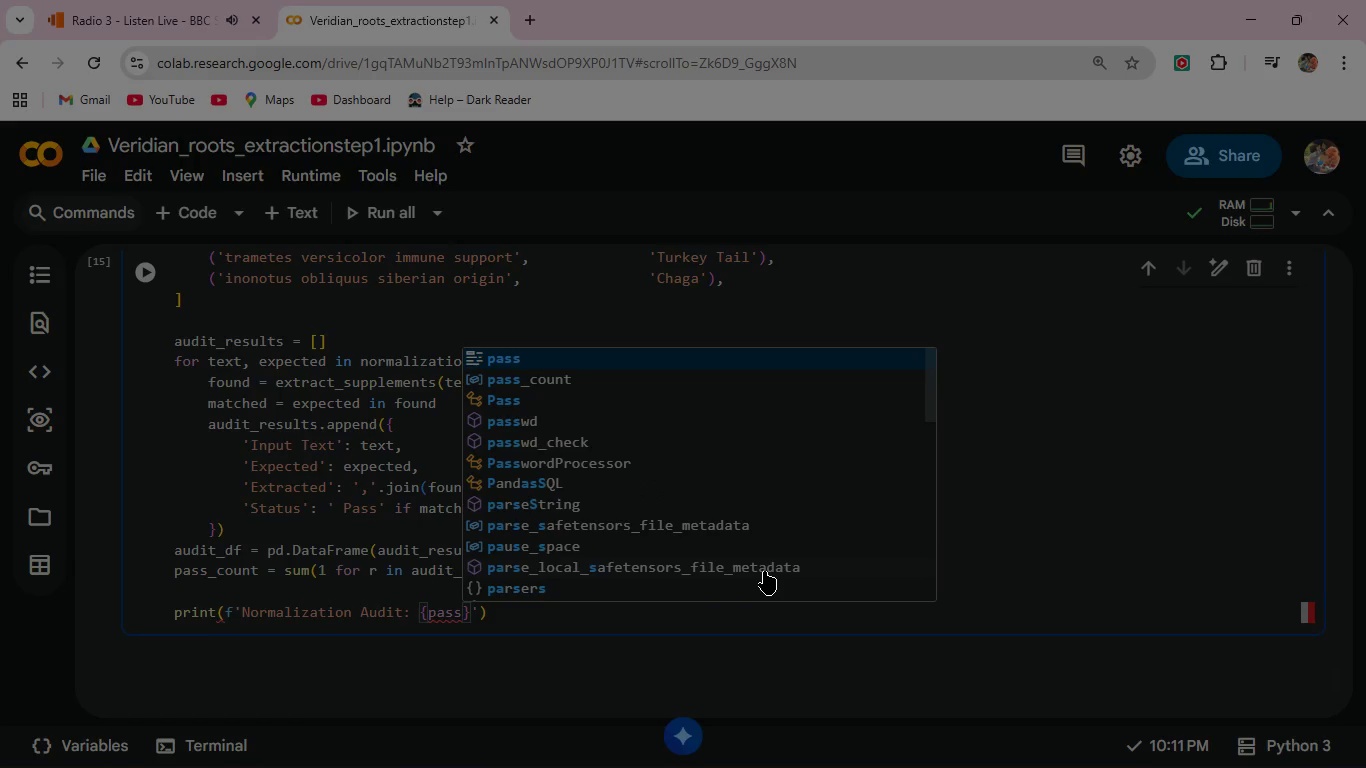 
key(ArrowDown)
 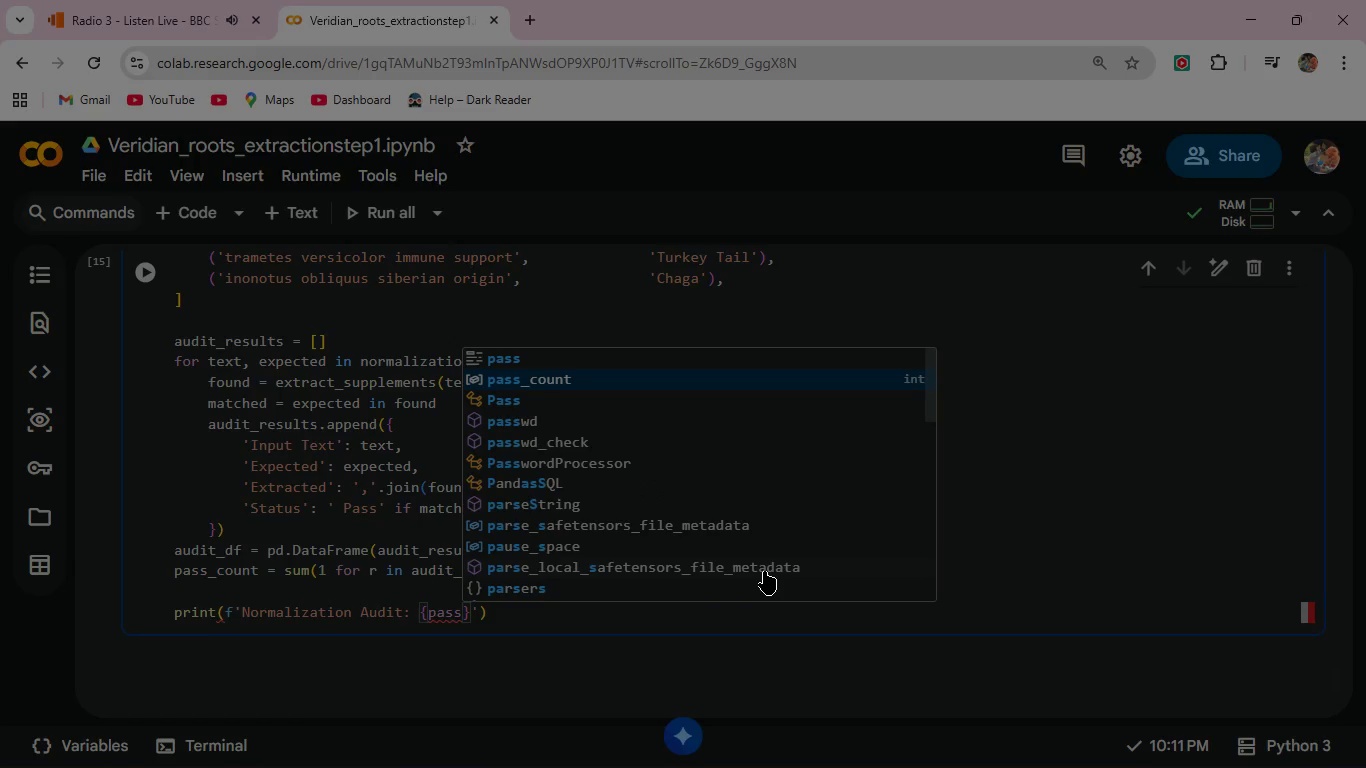 
key(Enter)
 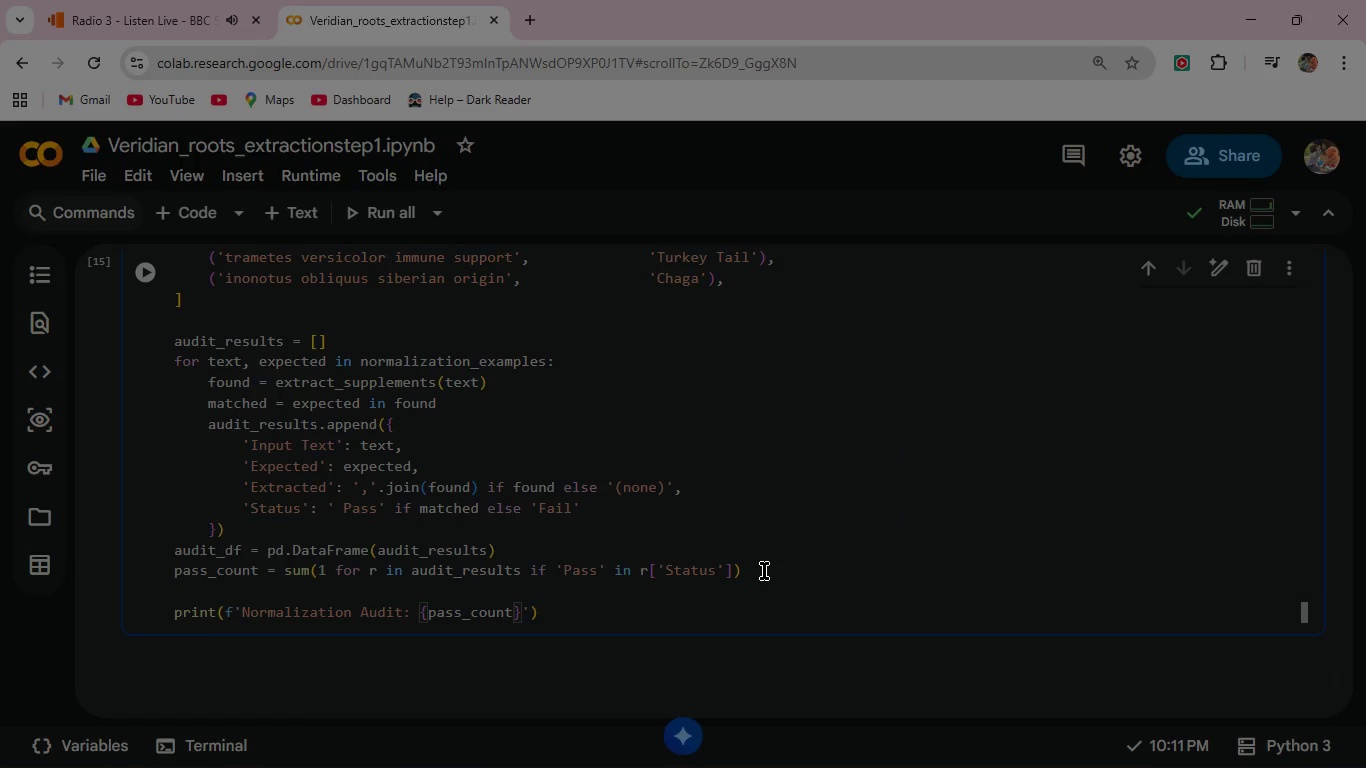 
key(ArrowRight)
 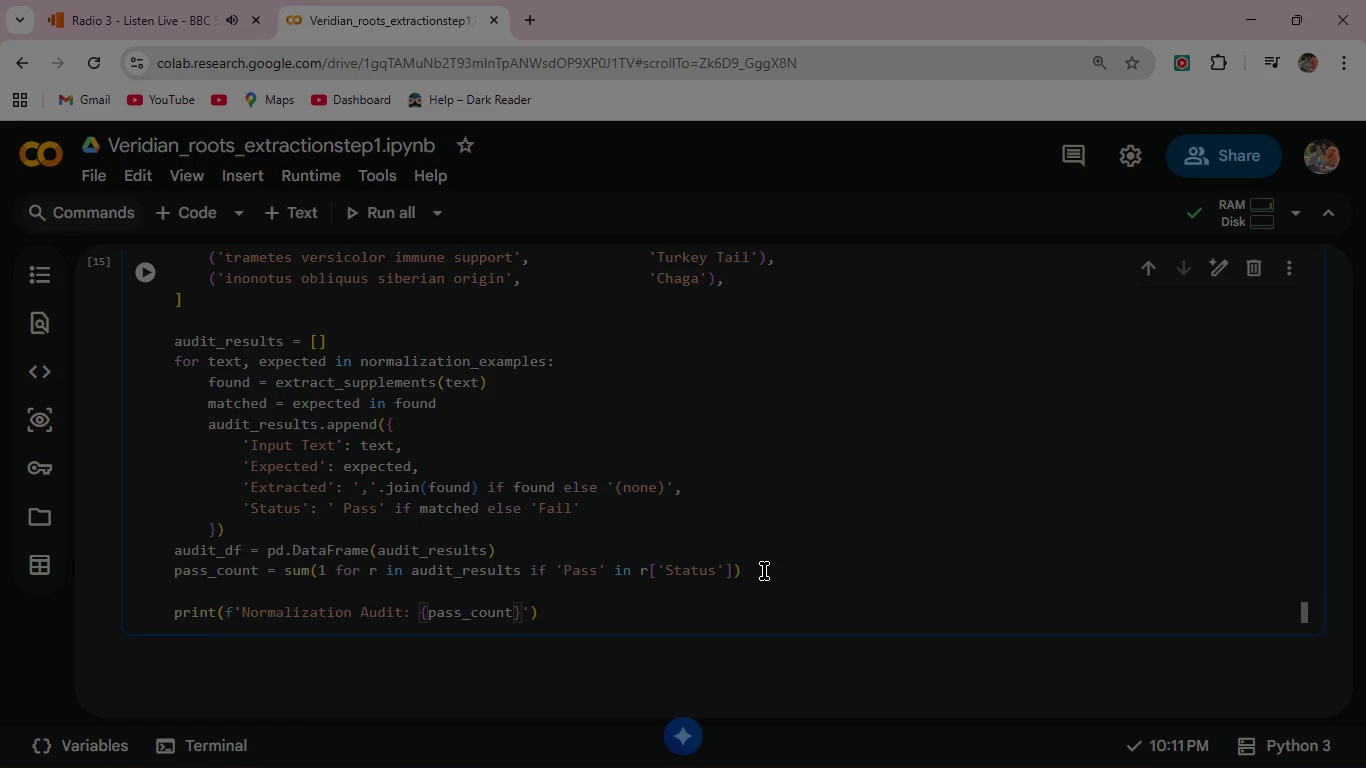 
type(/{len)
 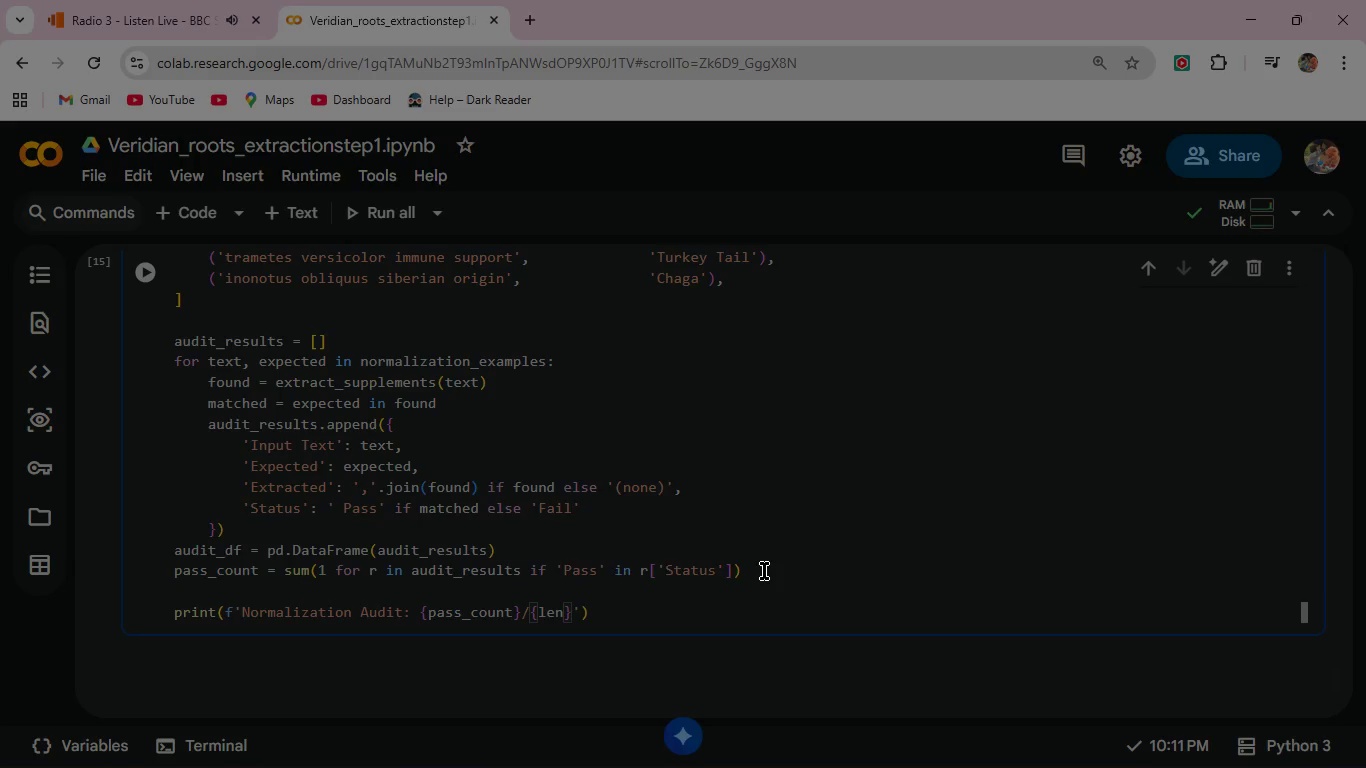 
type((audi)
 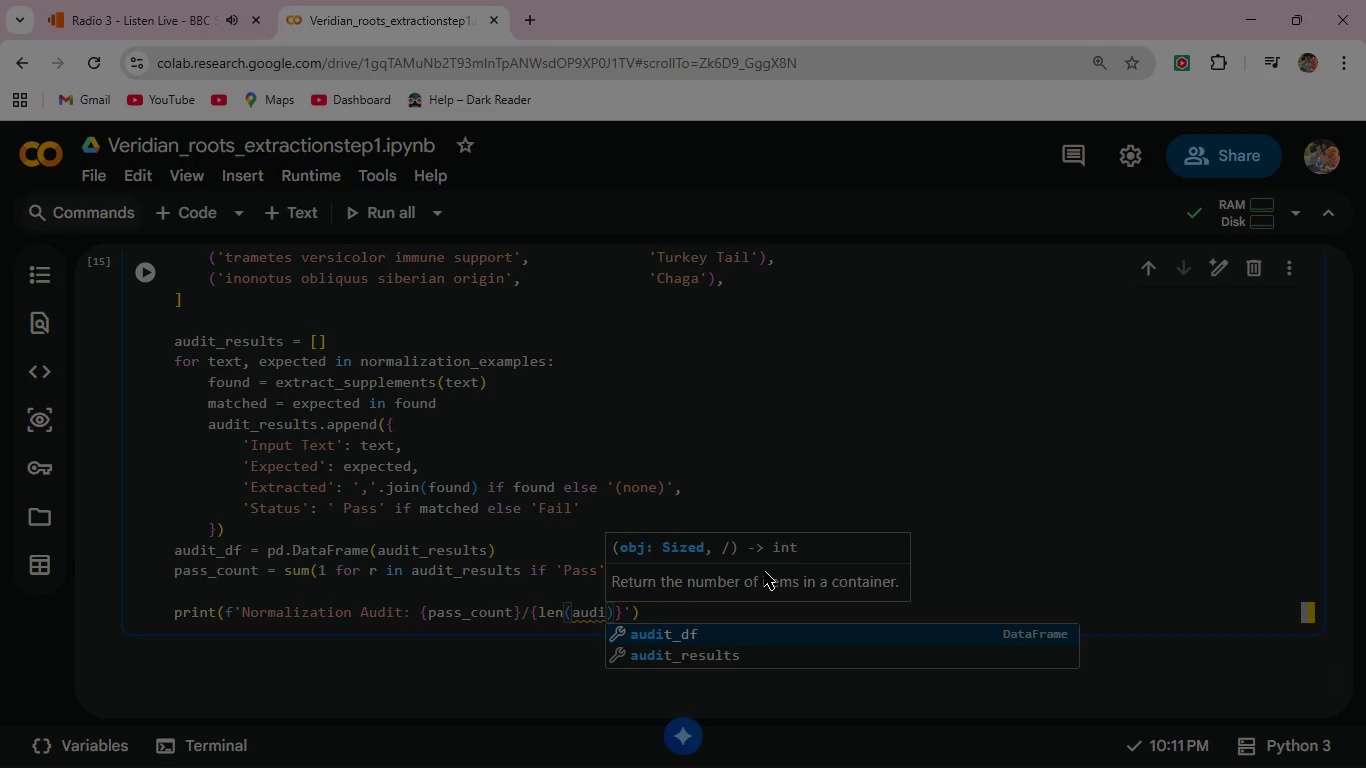 
key(ArrowDown)
 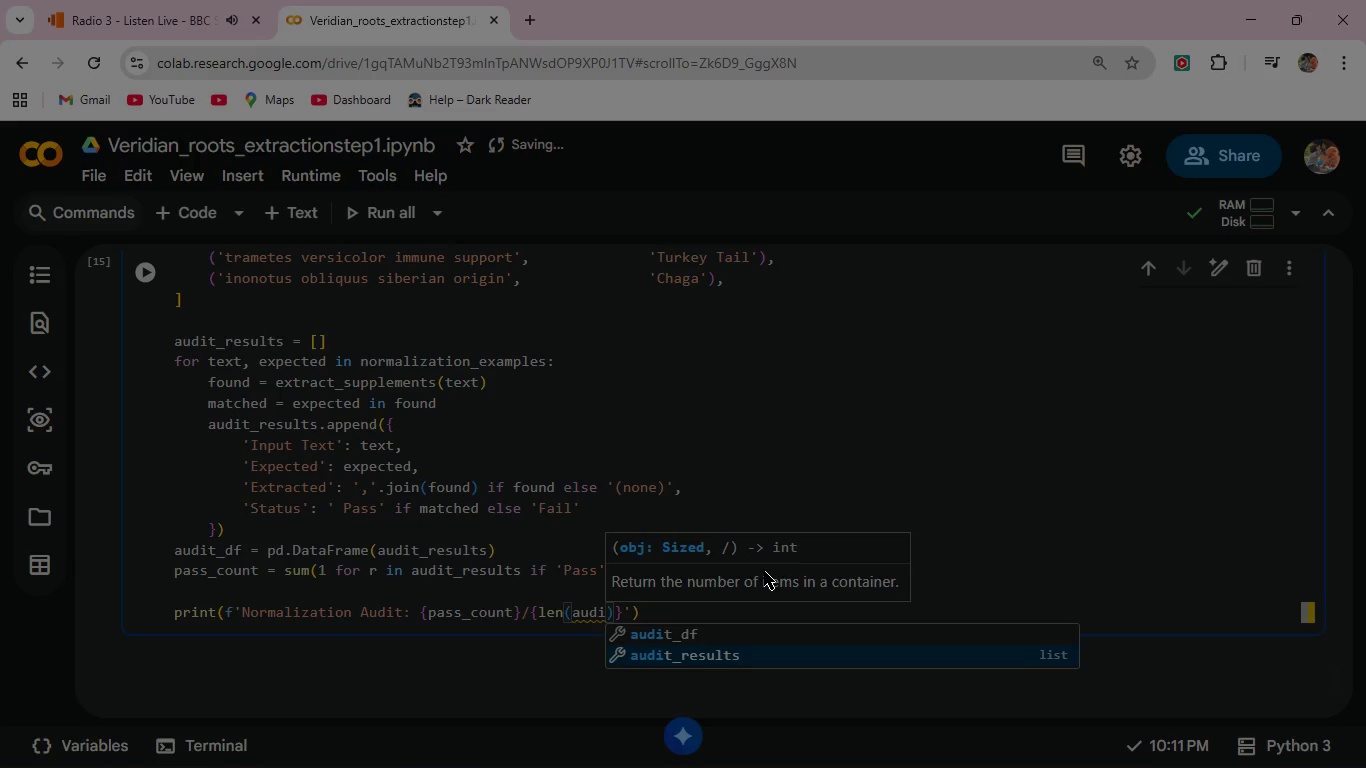 
key(Enter)
 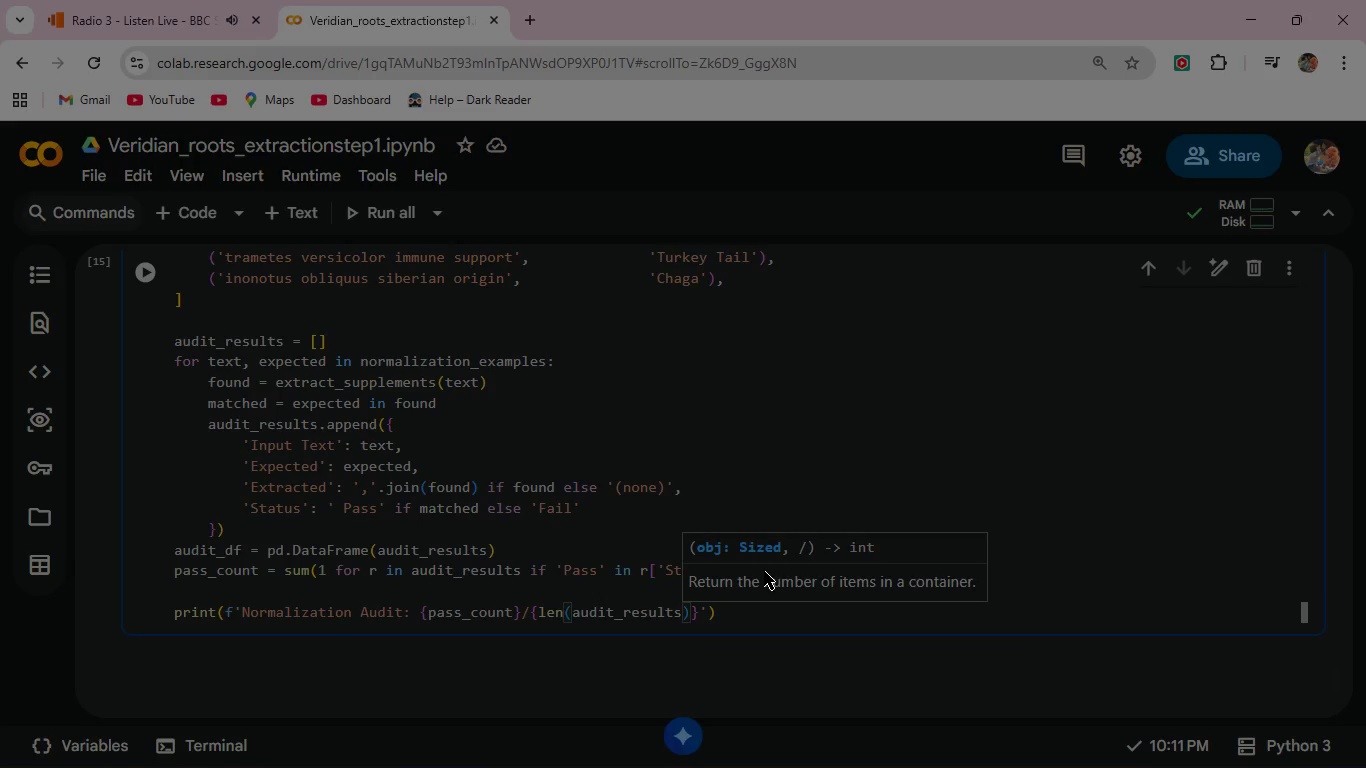 
key(ArrowRight)
 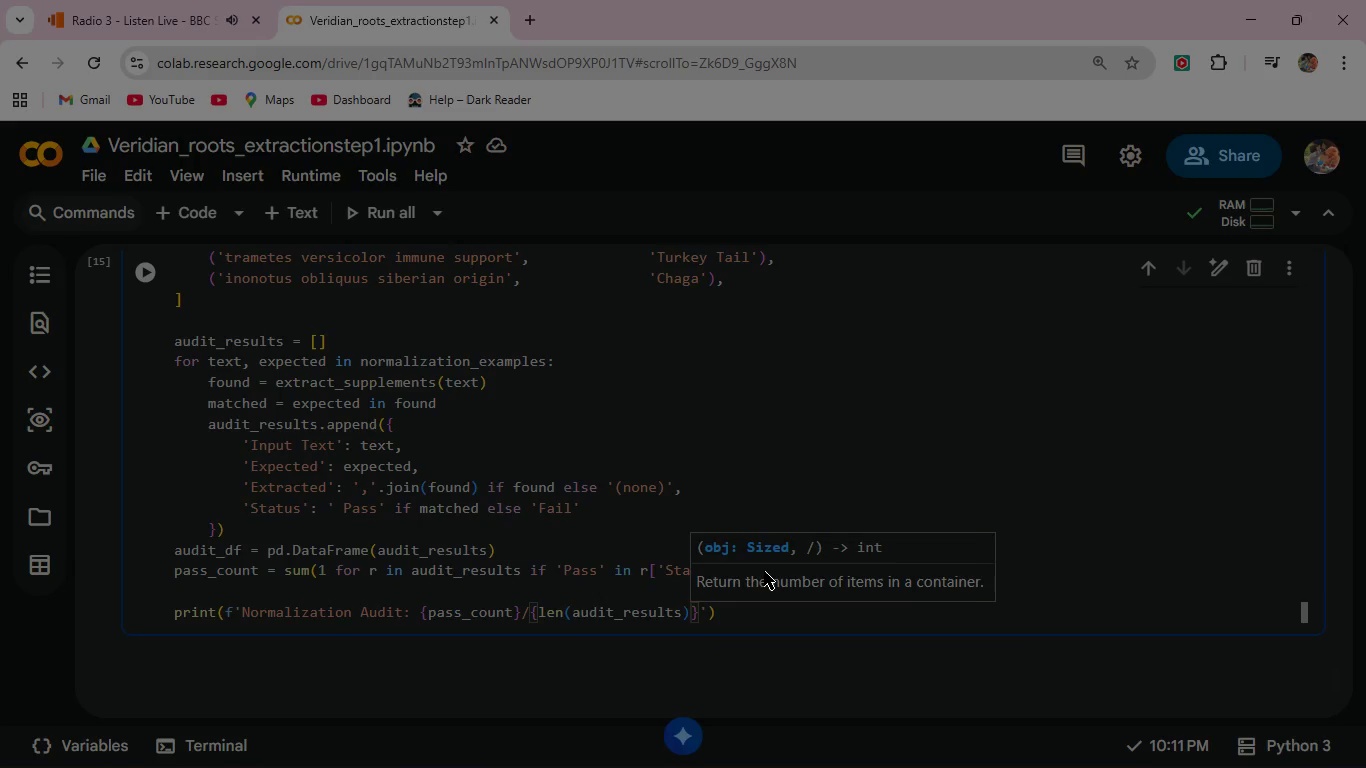 
key(ArrowRight)
 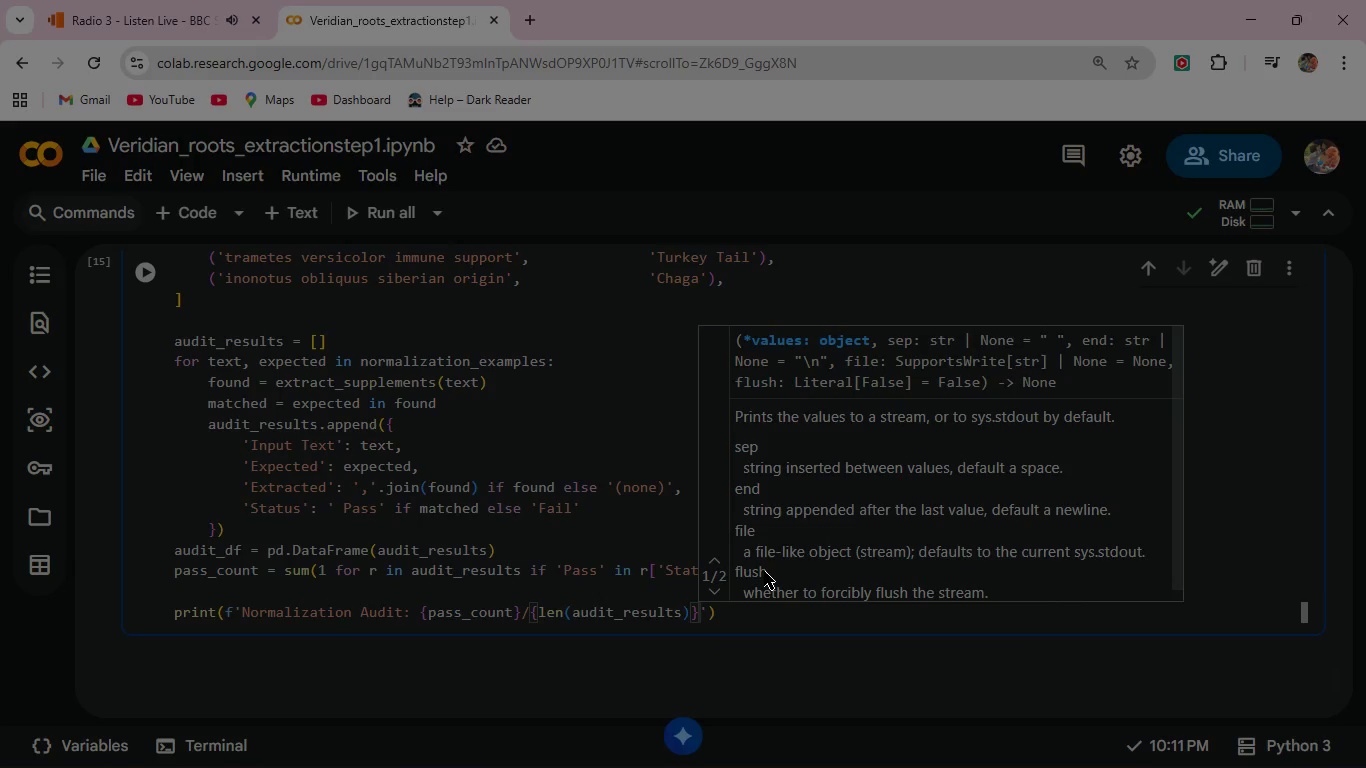 
type( passed ({ 100)
key(Backspace)
key(Backspace)
key(Backspace)
key(Backspace)
type(100*pass)
 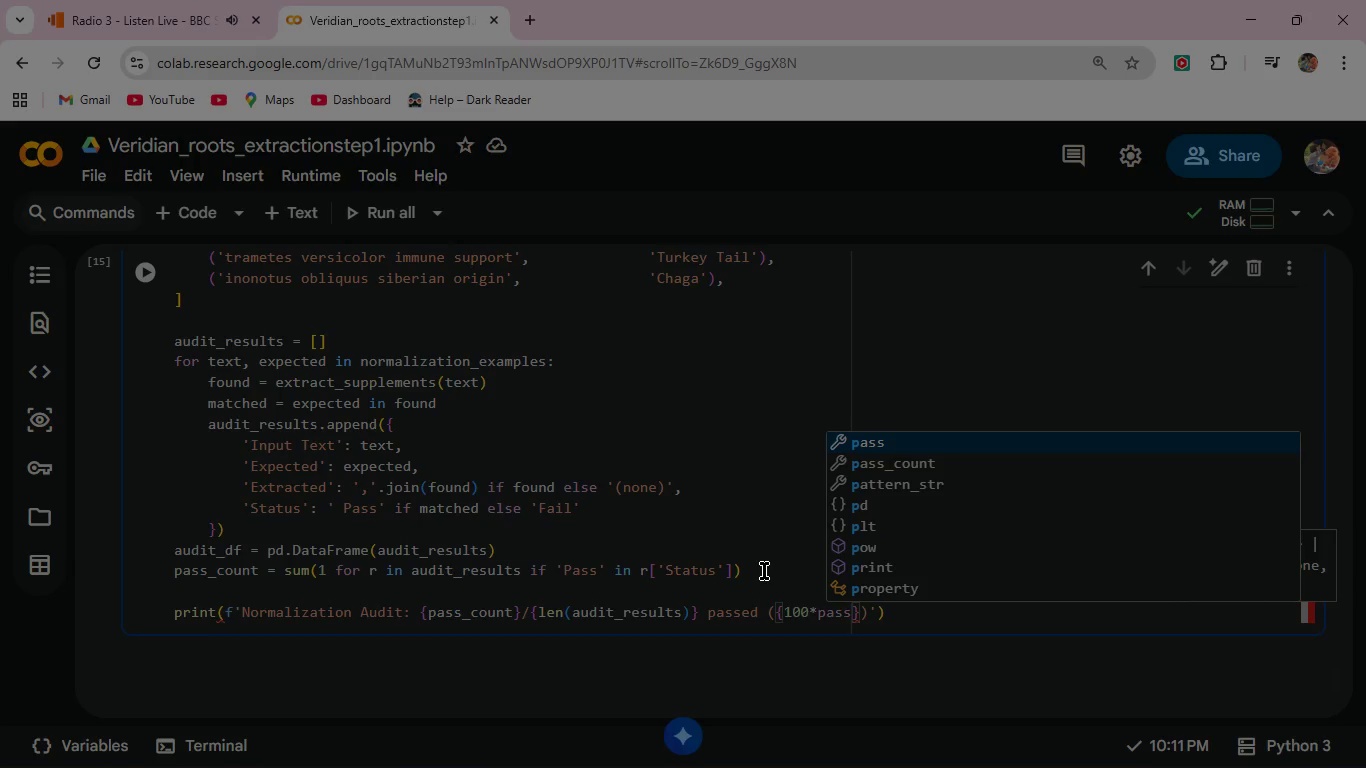 
key(ArrowDown)
 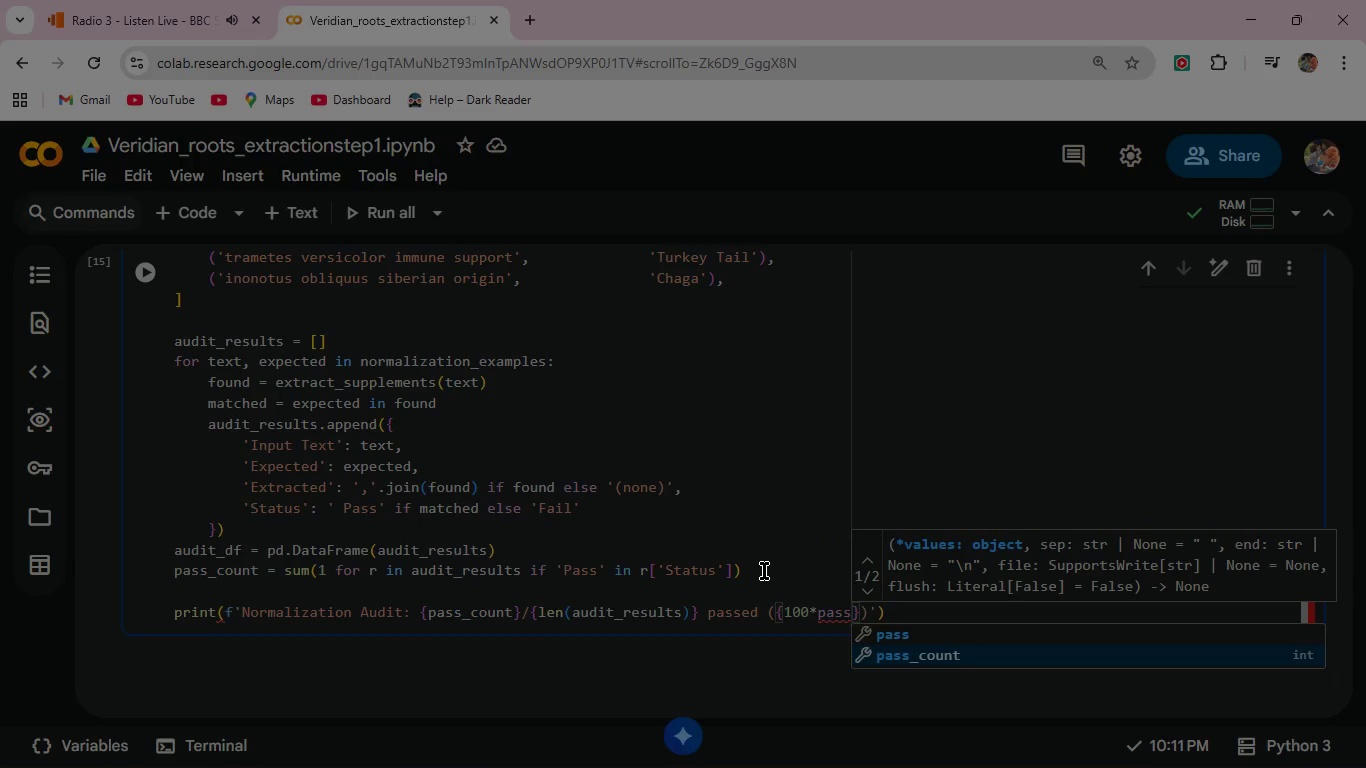 
key(Enter)
 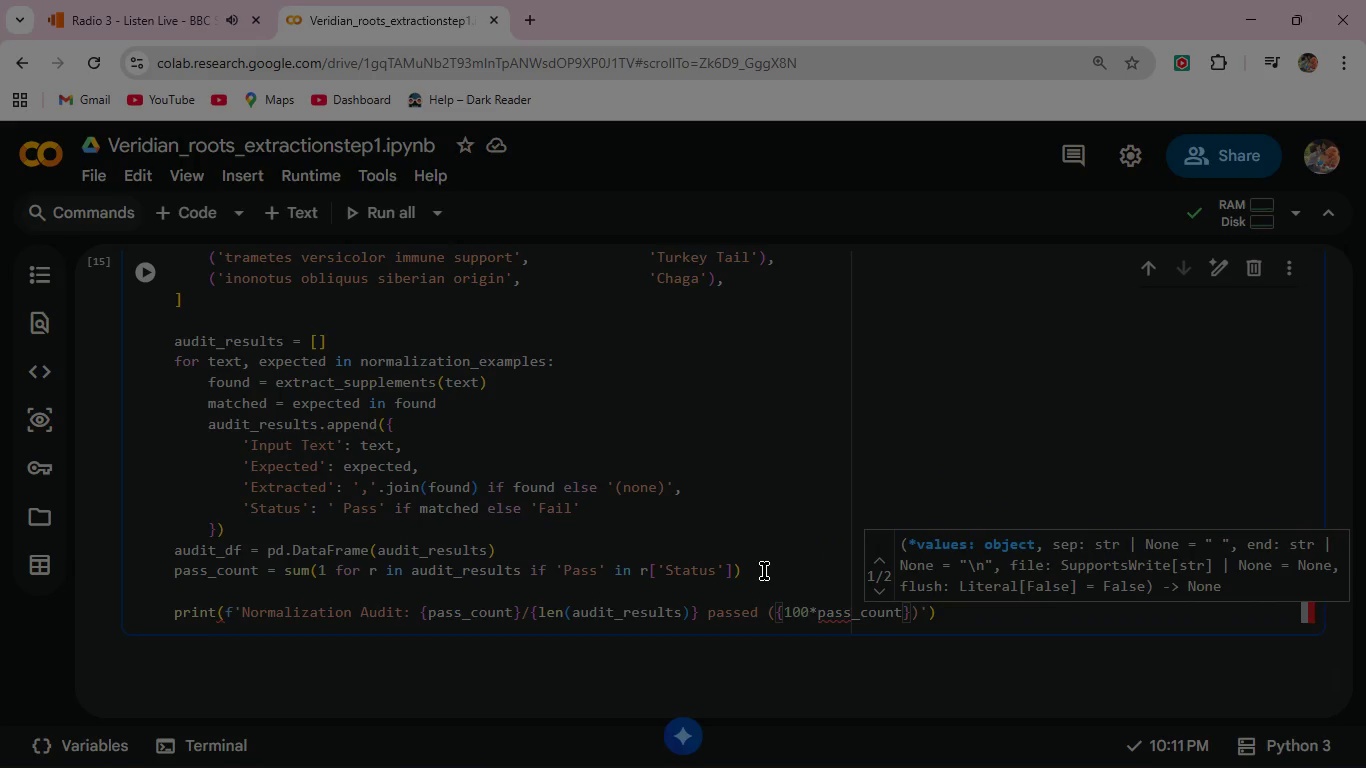 
type(/len(au)
 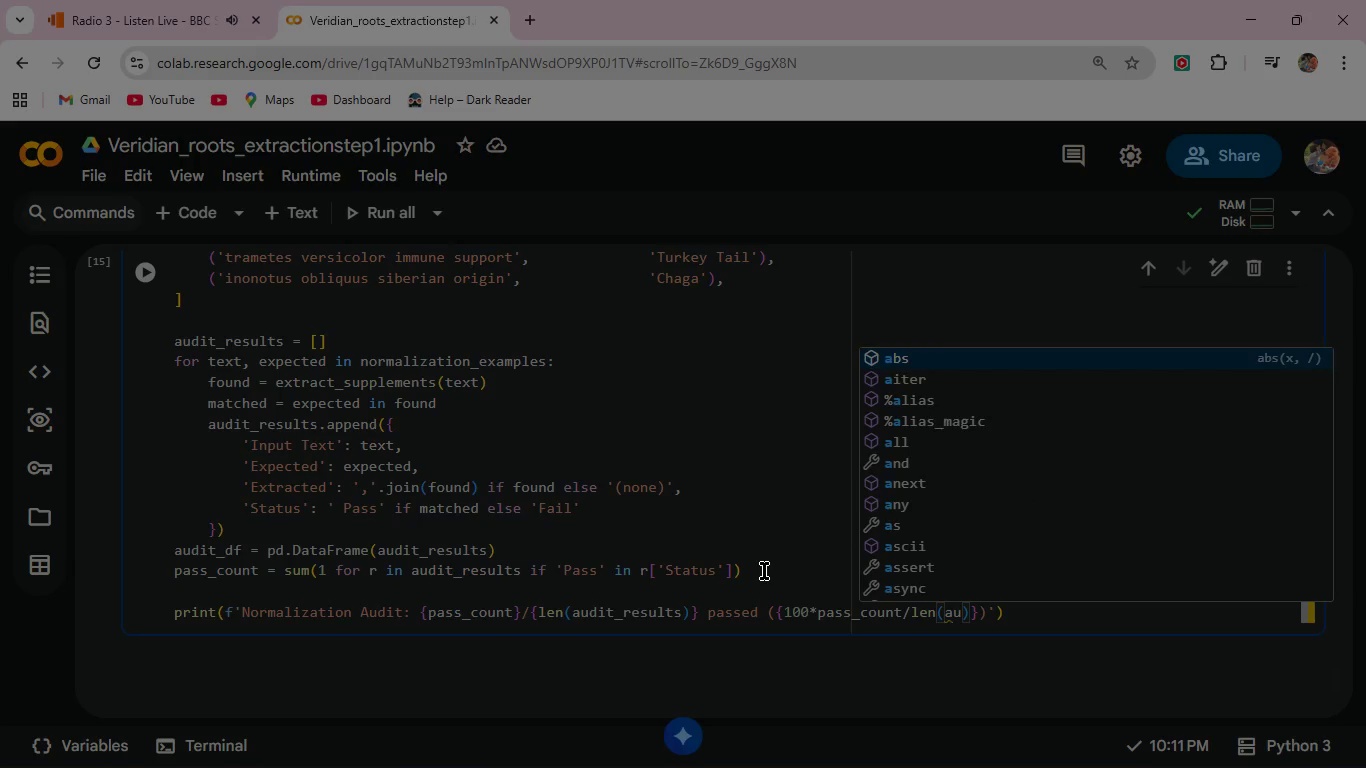 
key(ArrowDown)
 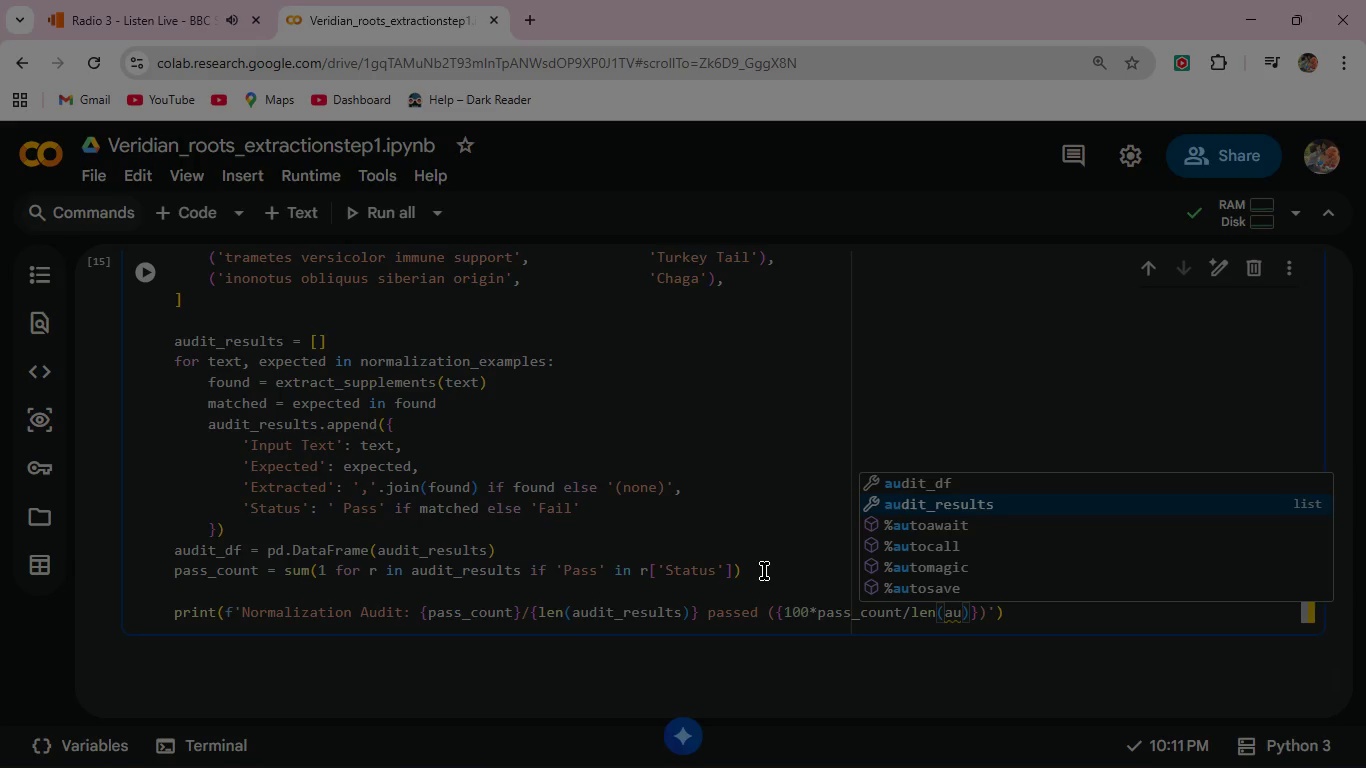 
key(Enter)
 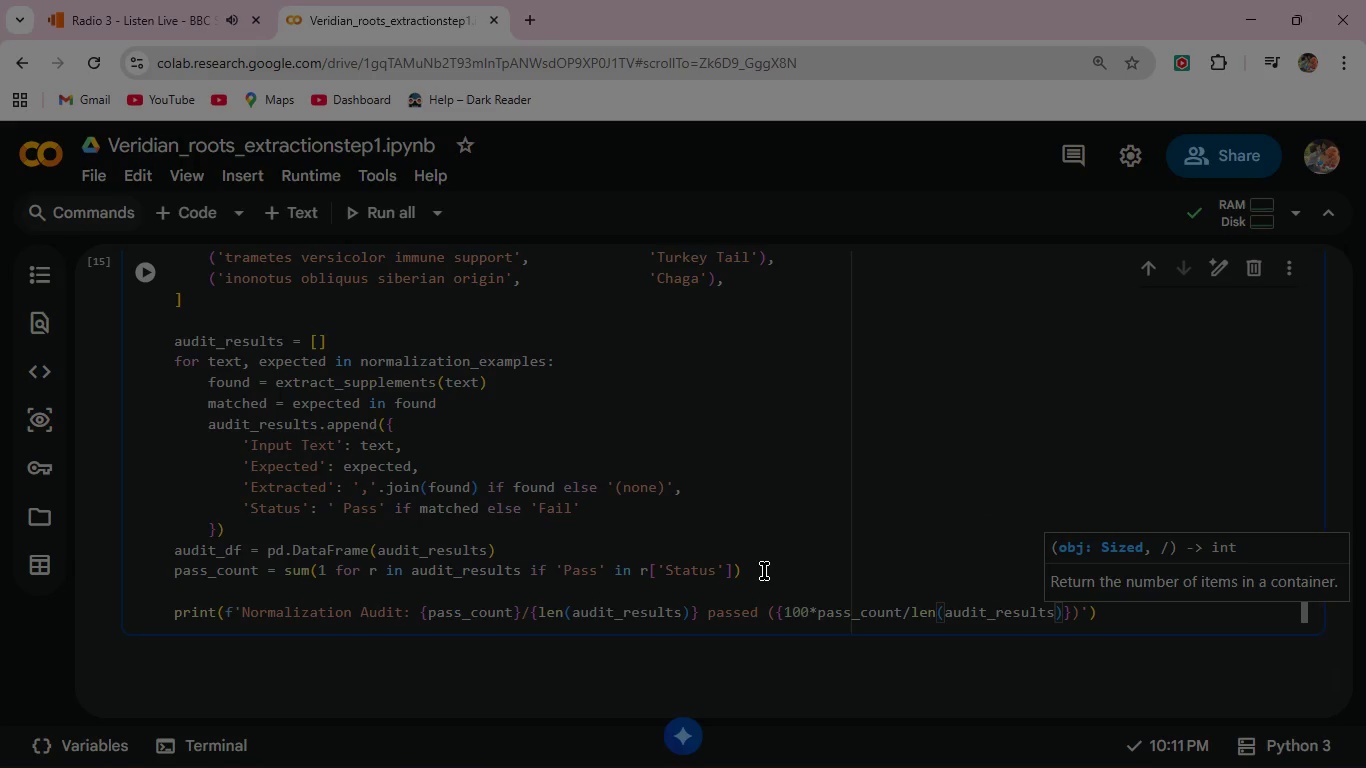 
key(ArrowRight)
 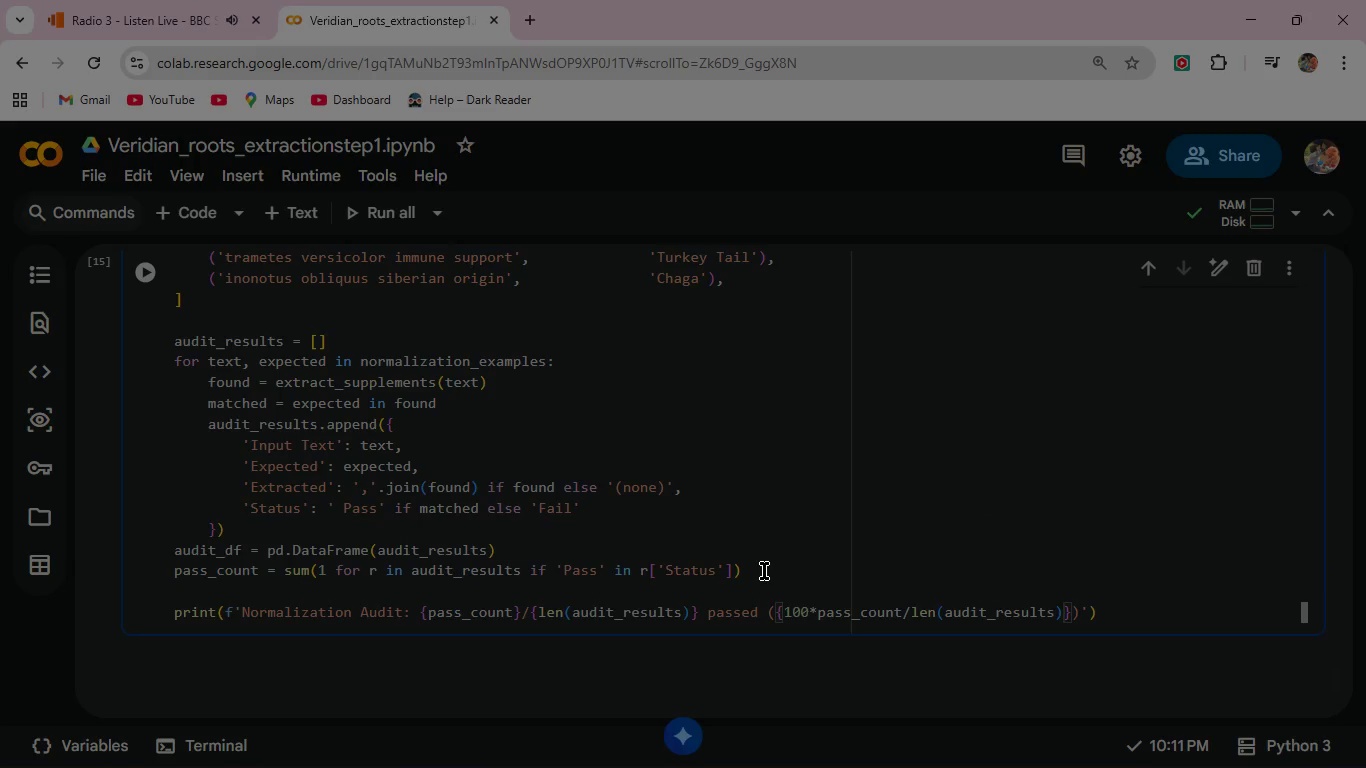 
type(:.0f)
 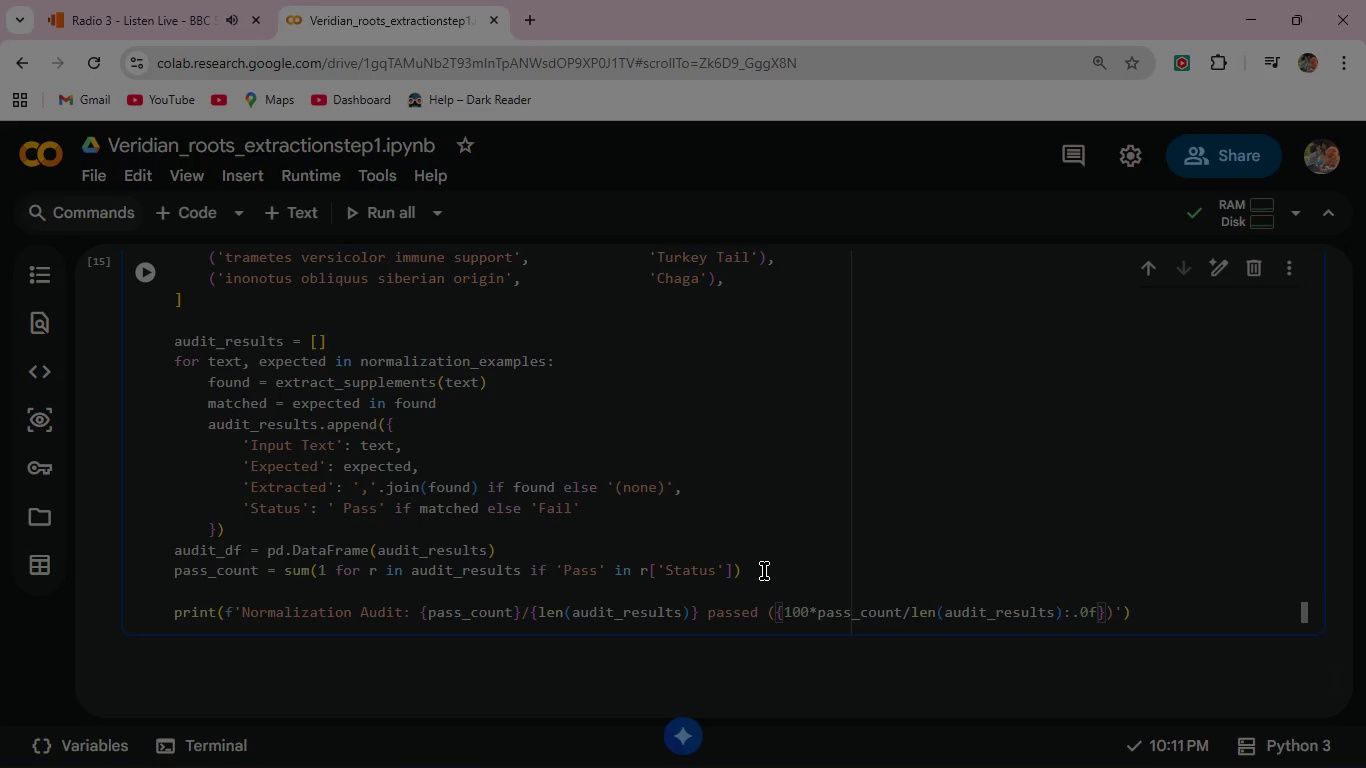 
key(ArrowRight)
 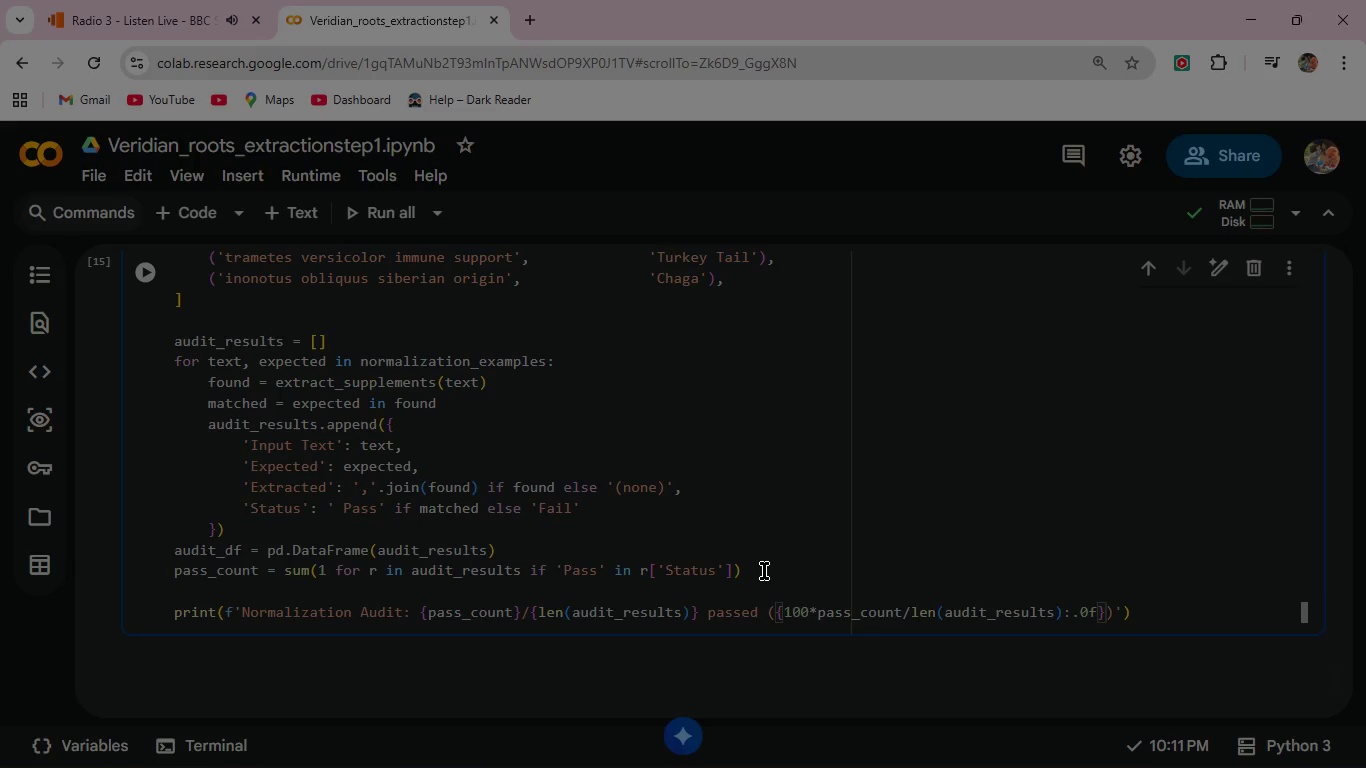 
key(Shift+5)
 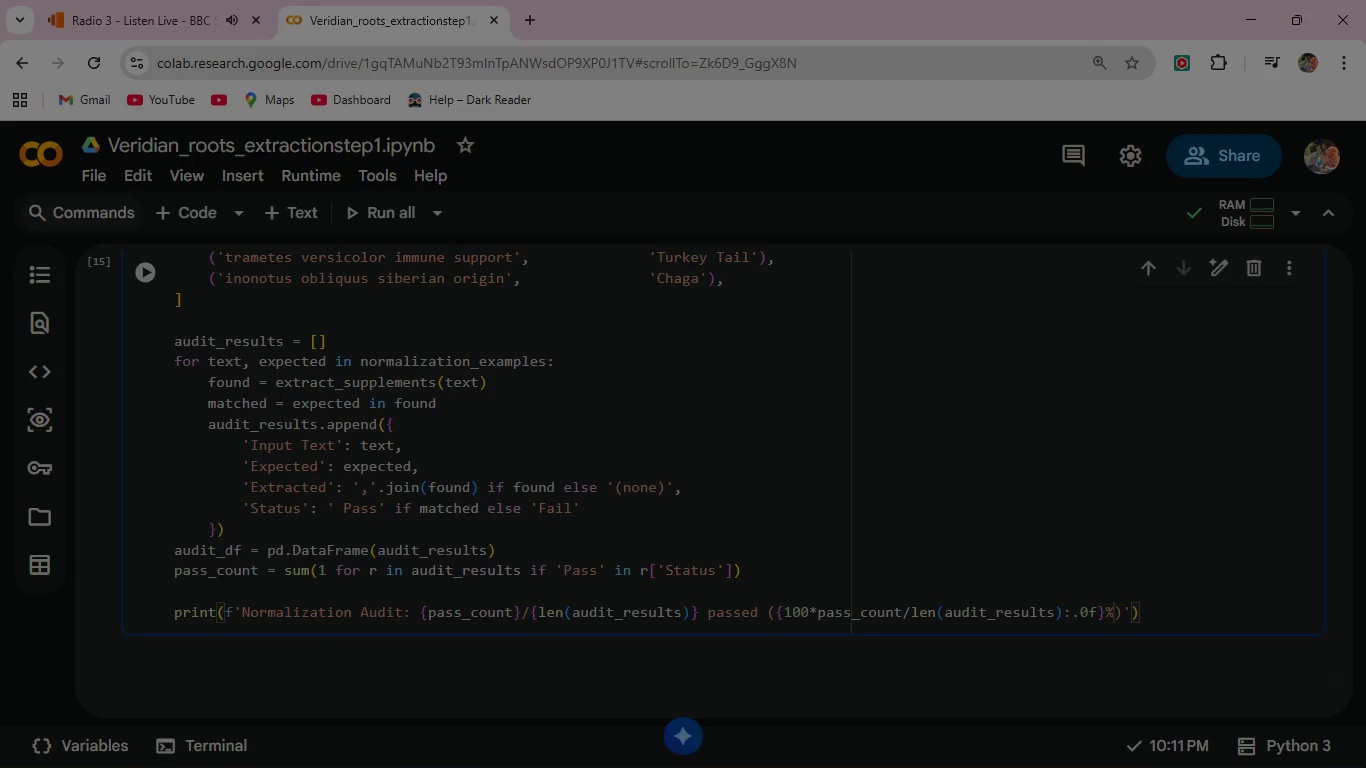 
wait(5.38)
 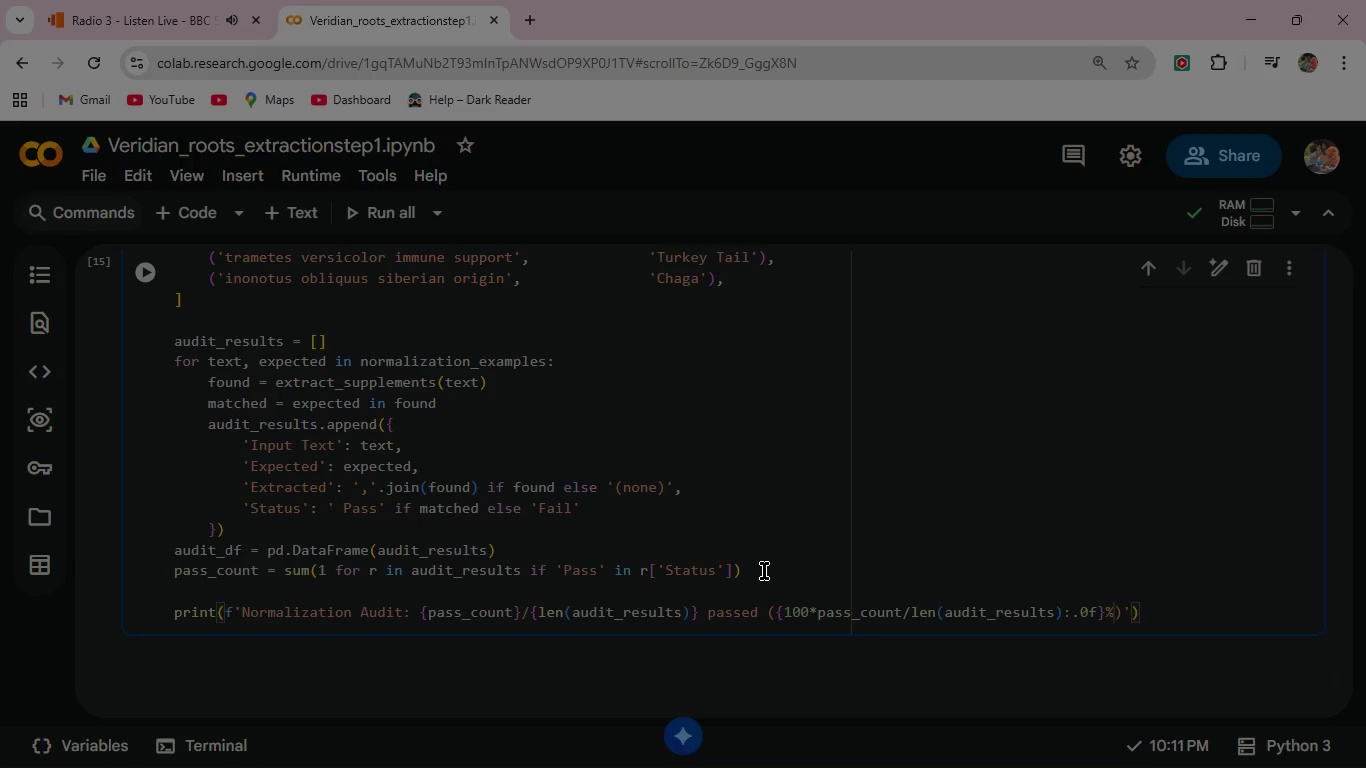 
left_click([147, 278])
 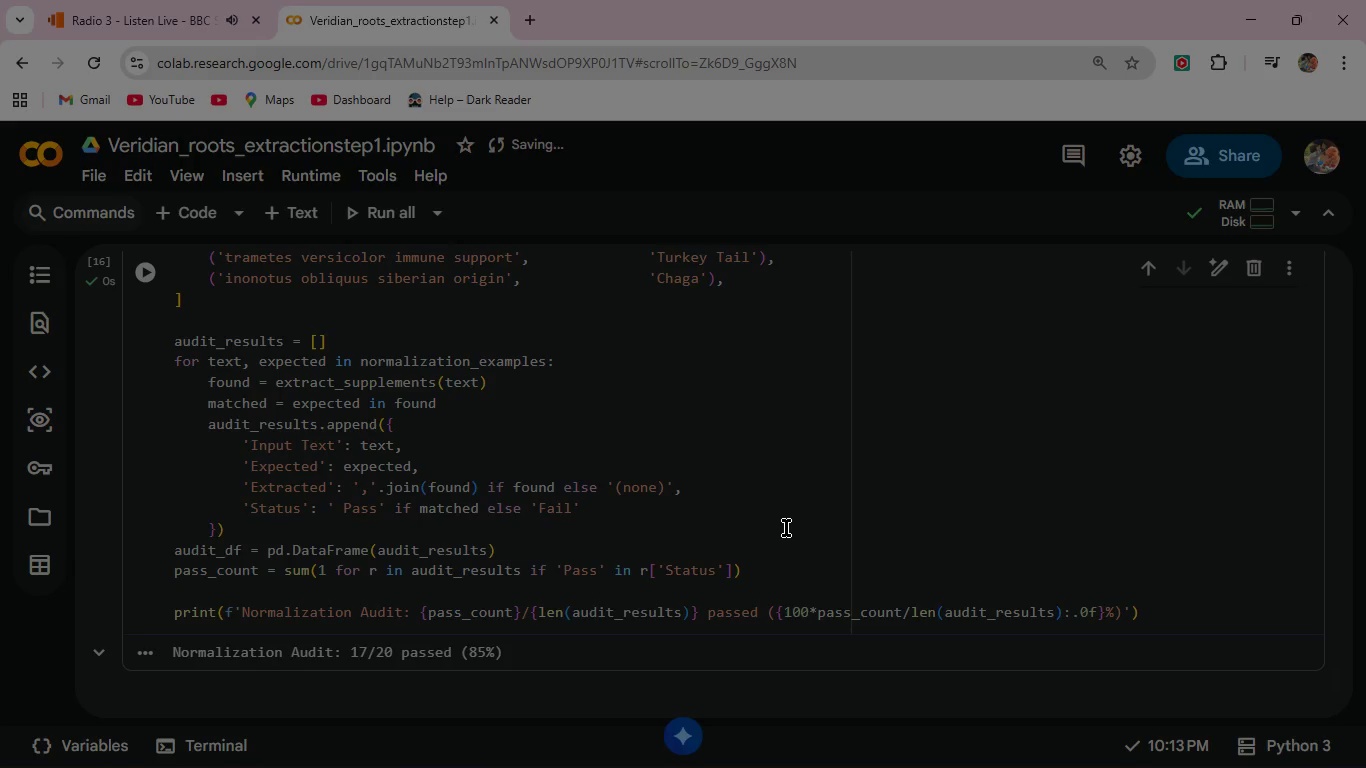 
scroll: coordinate [786, 528], scroll_direction: down, amount: 1.0
 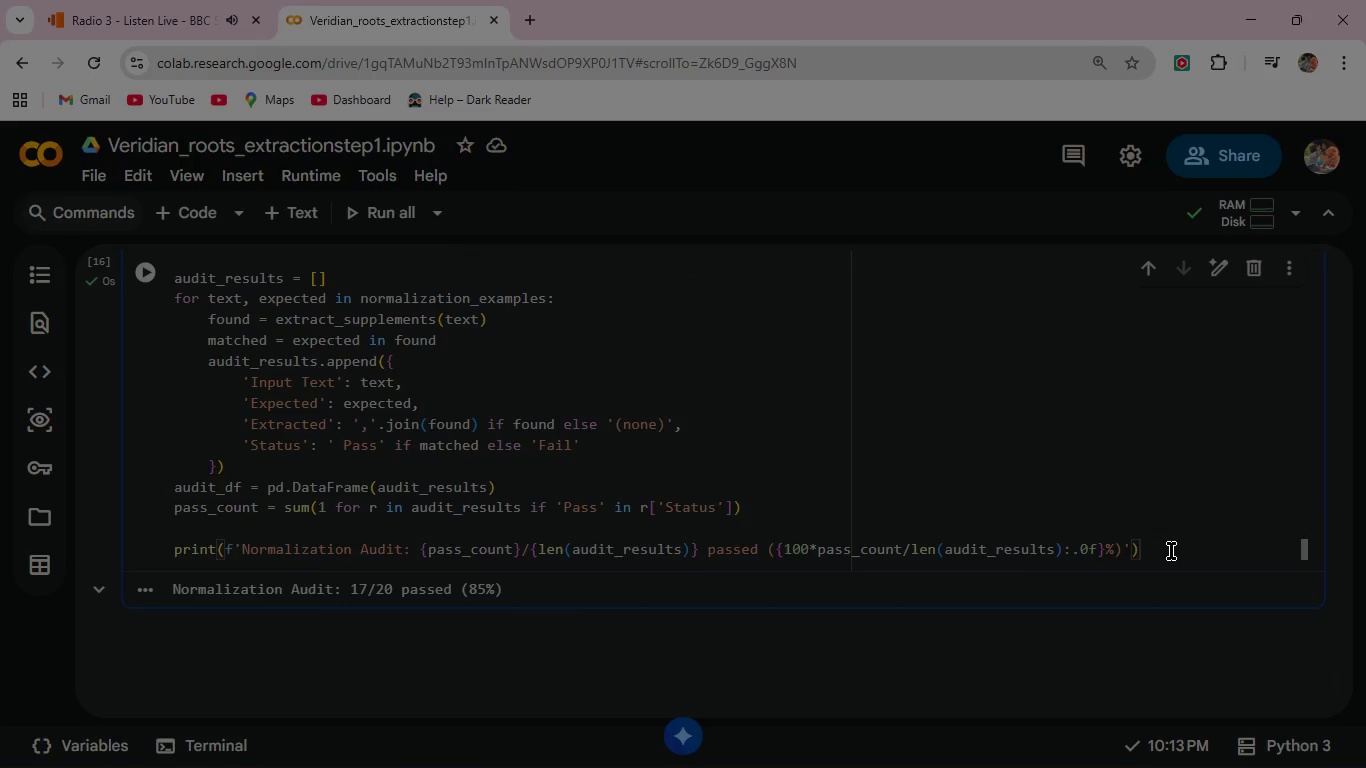 
double_click([1171, 551])
 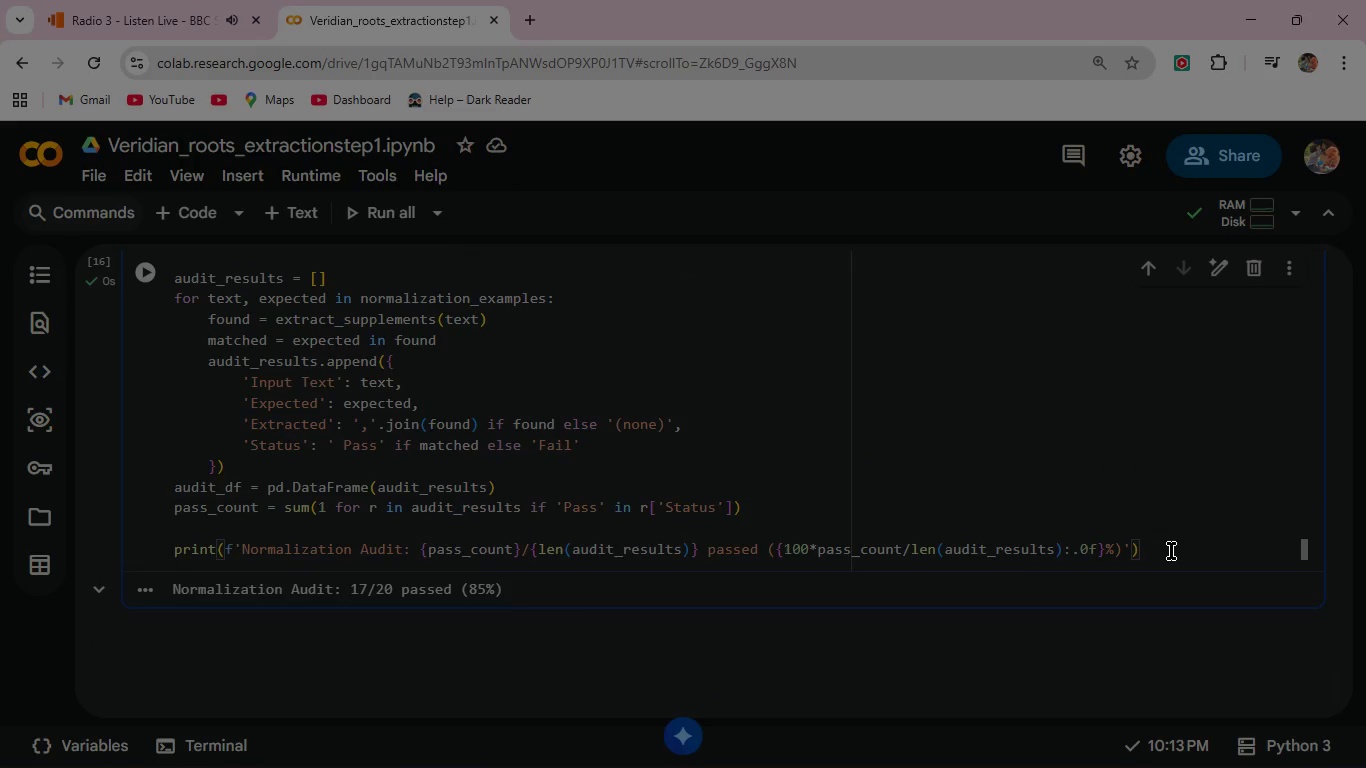 
key(Shift+Enter)
 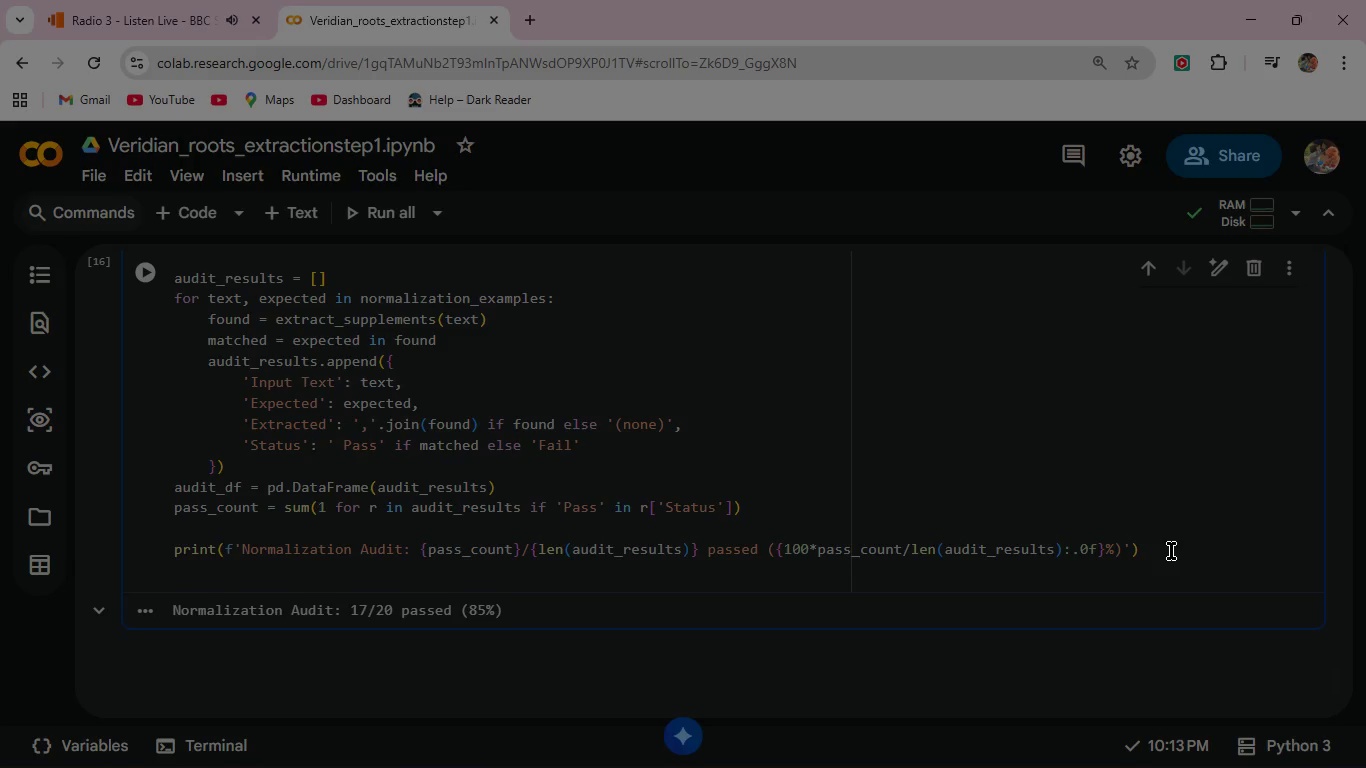 
type(DISPLAY(AUDIT)
 